 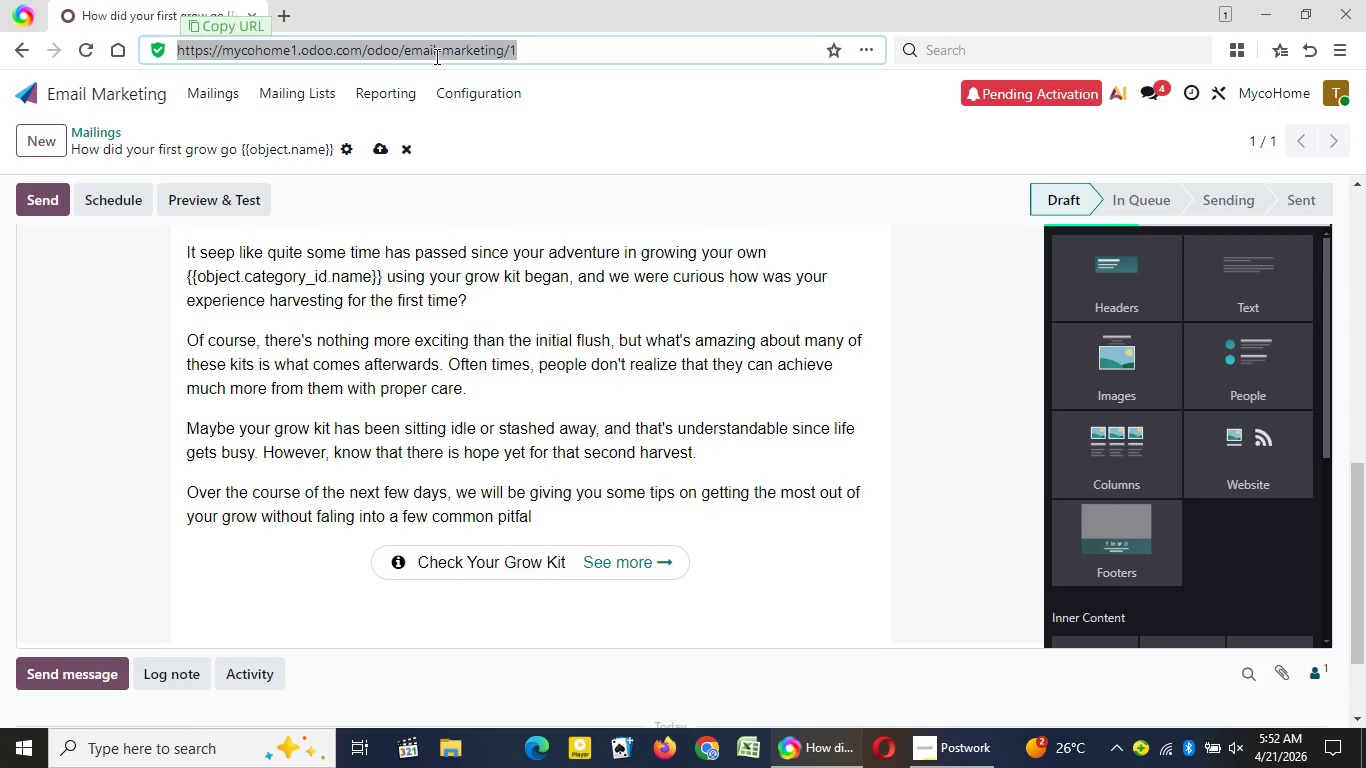 
hold_key(key=ControlLeft, duration=0.95)
 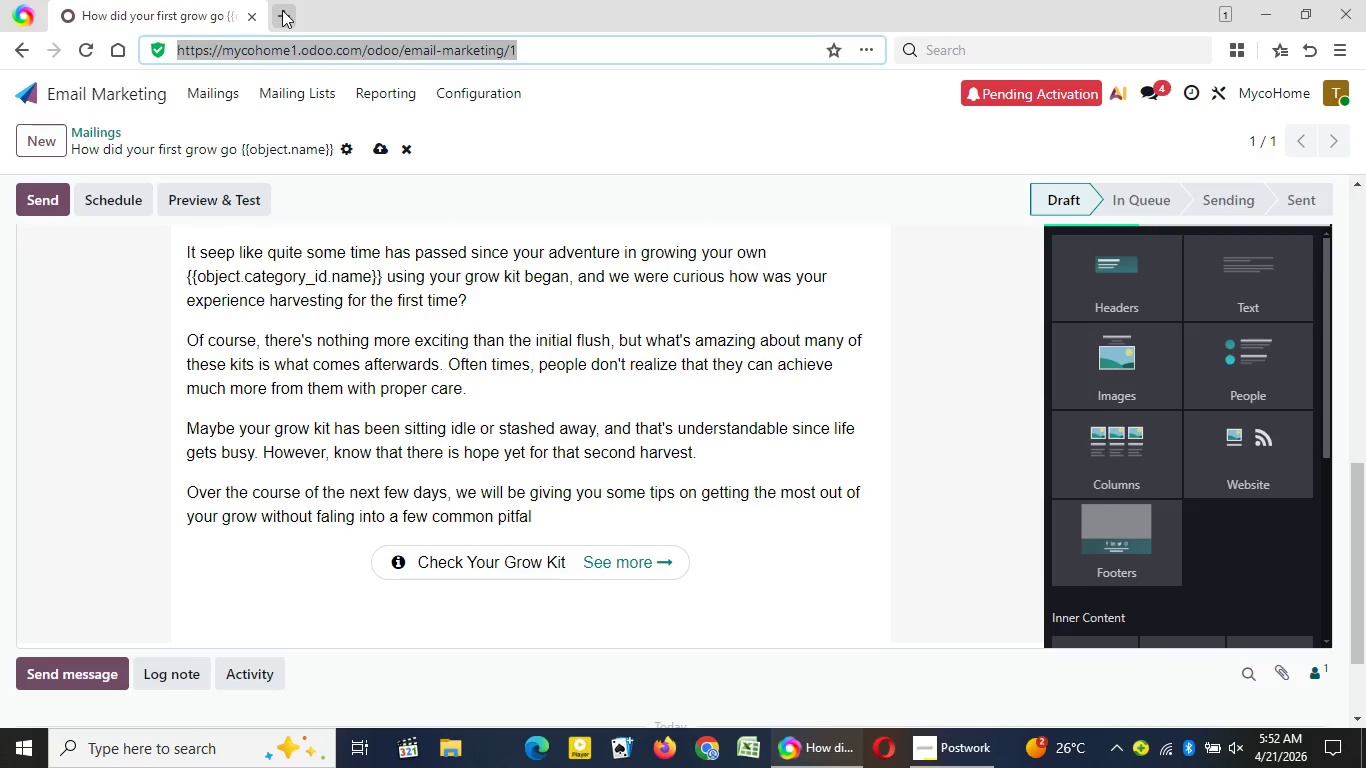 
hold_key(key=C, duration=0.39)
 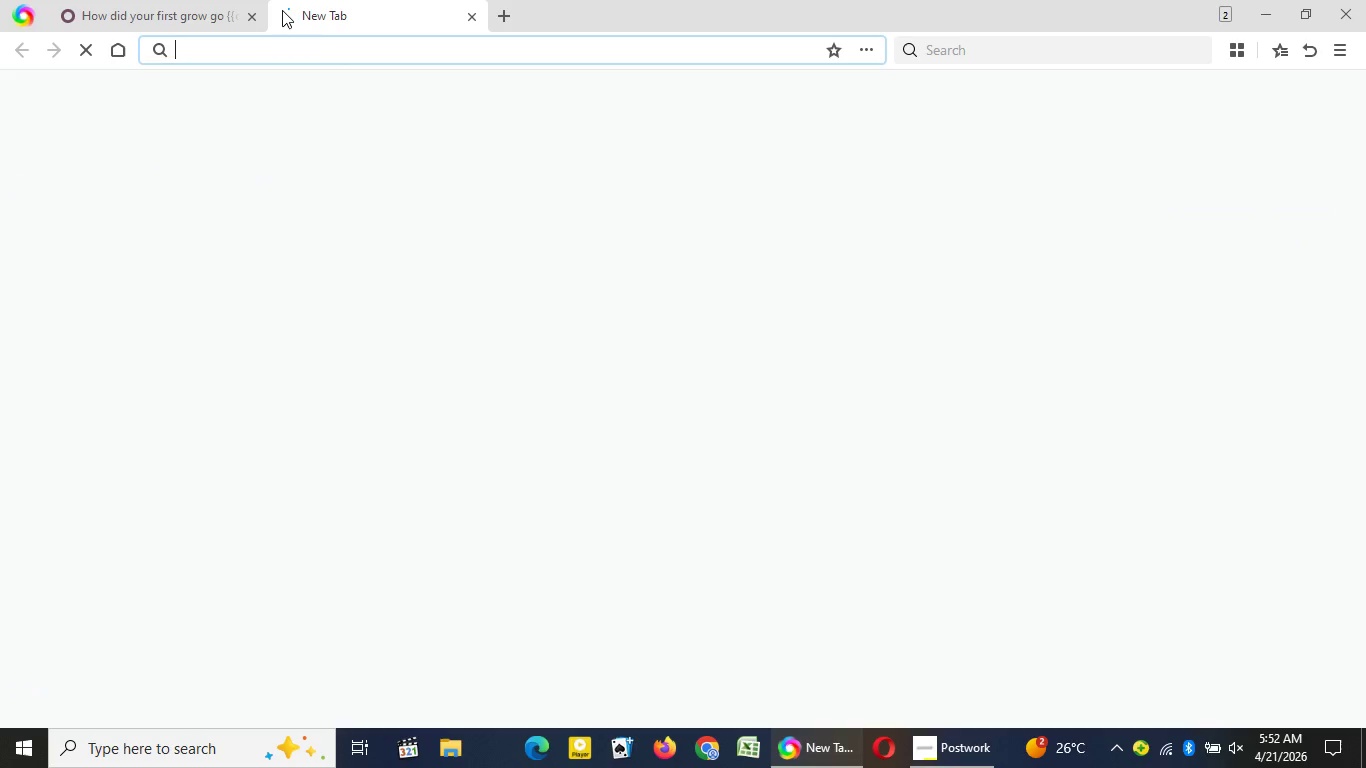 
left_click([263, 18])
 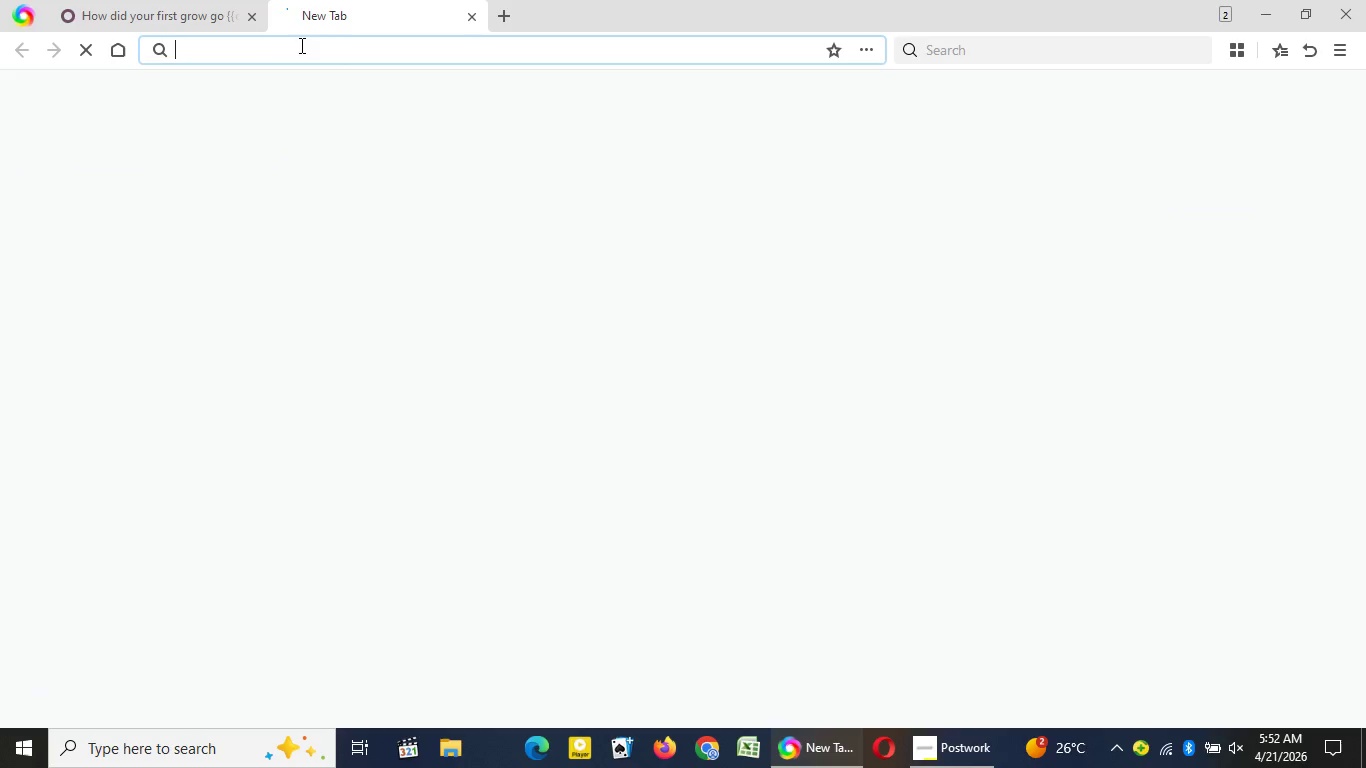 
left_click([282, 10])
 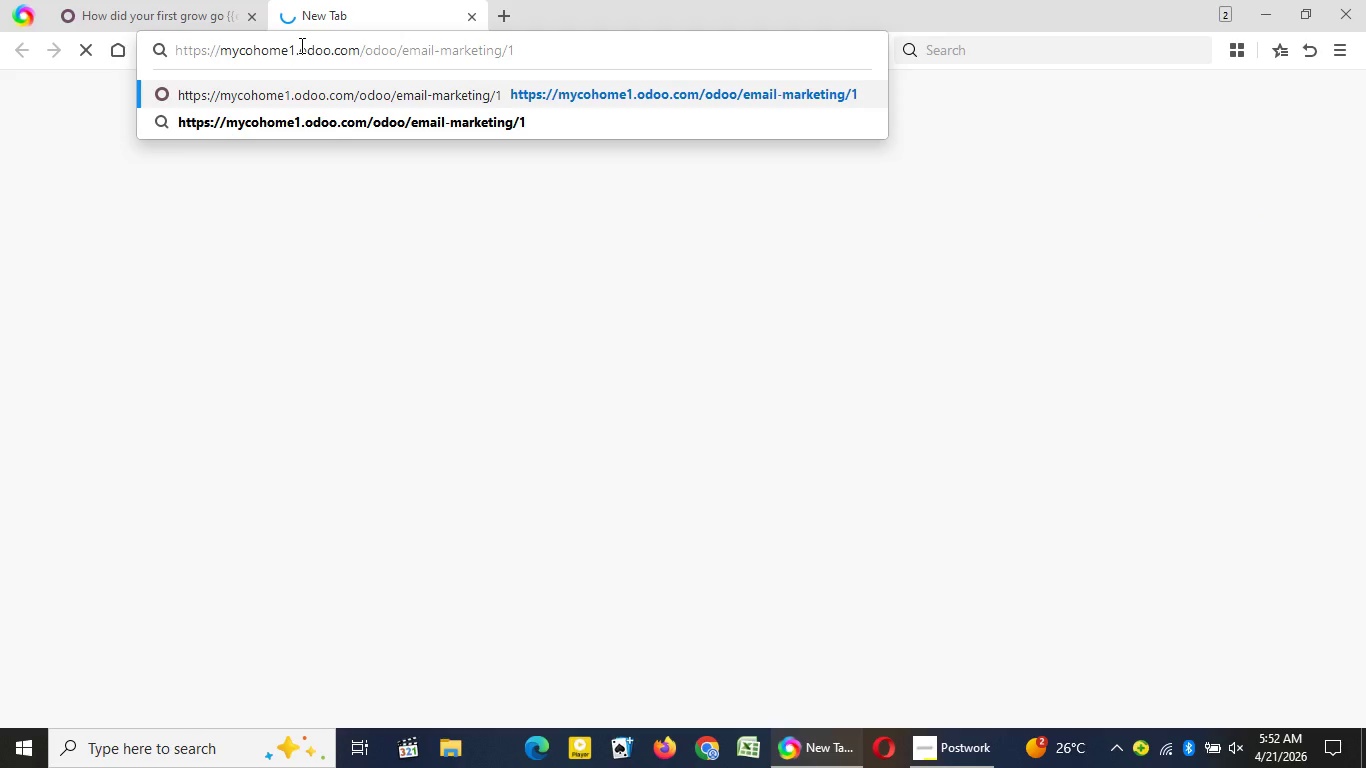 
key(Control+V)
 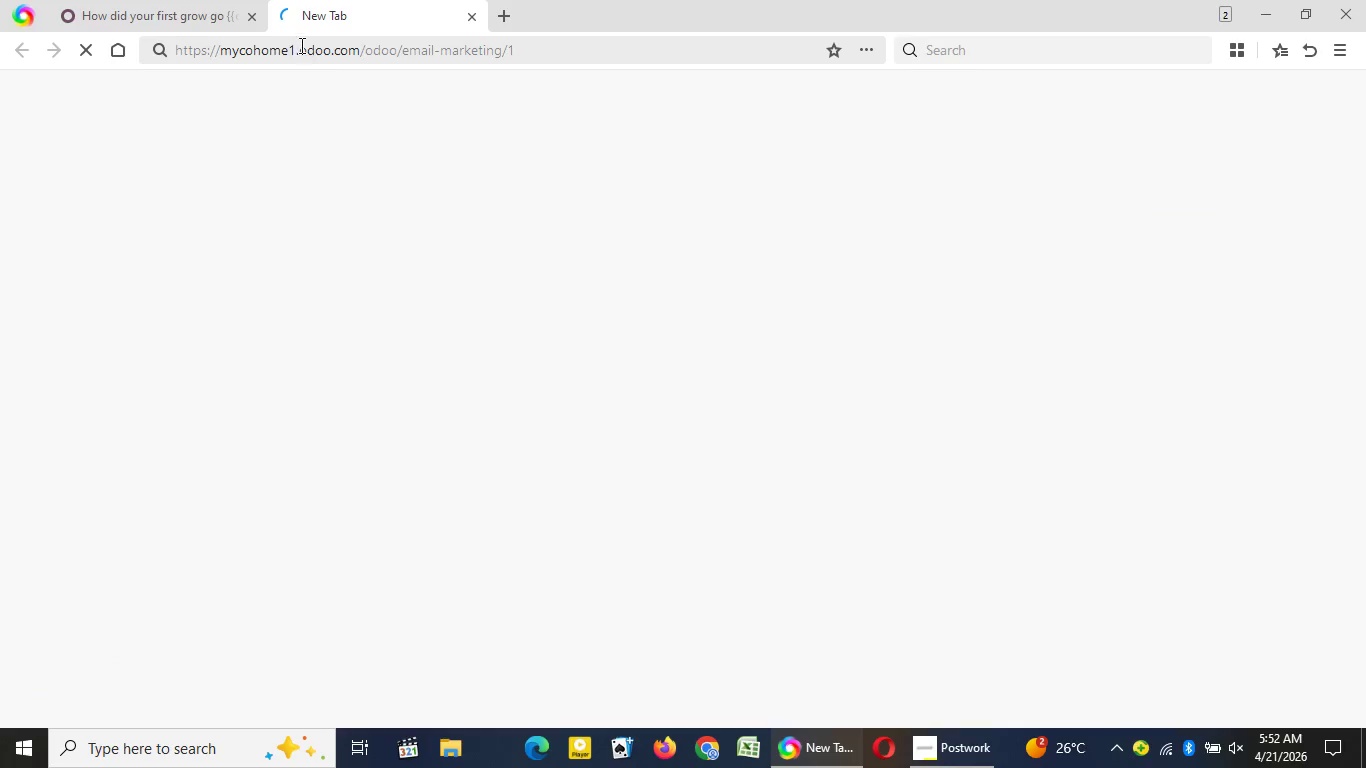 
key(NumpadEnter)
 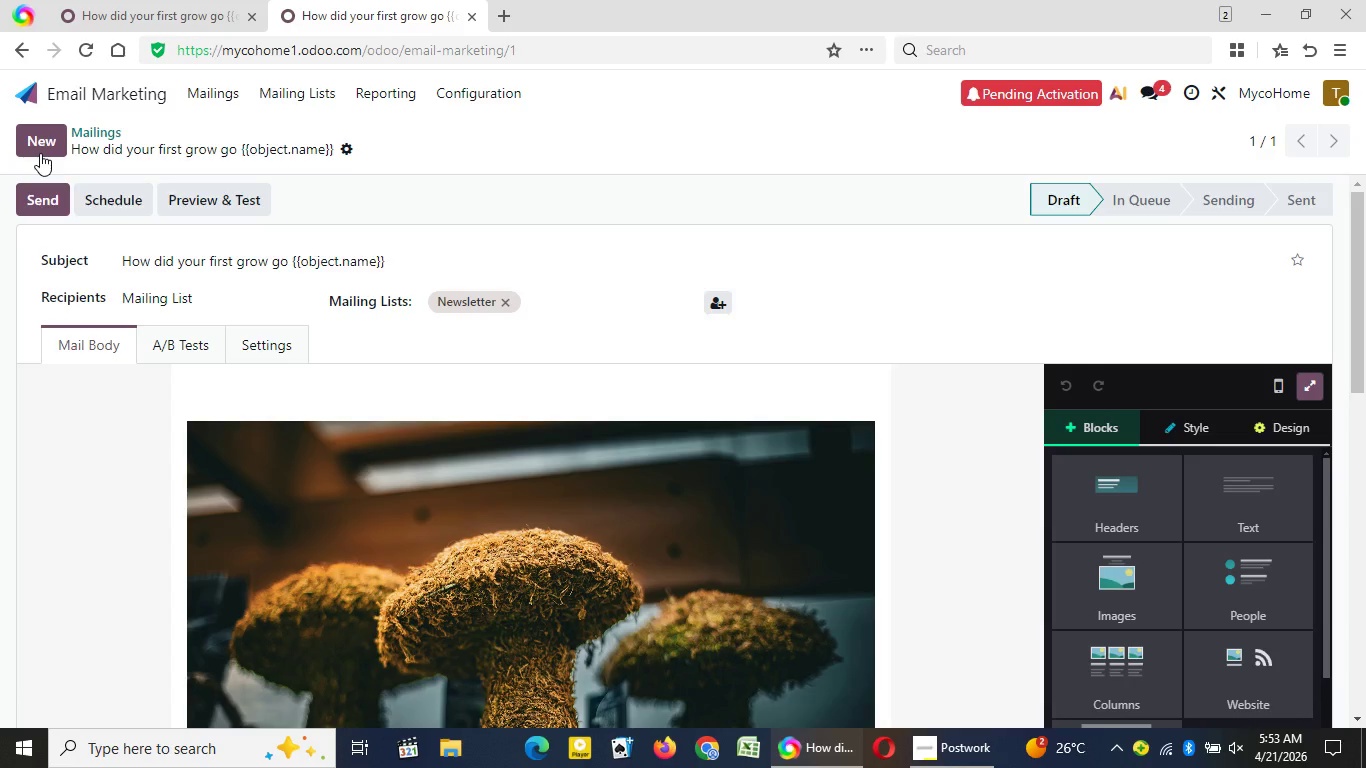 
wait(50.67)
 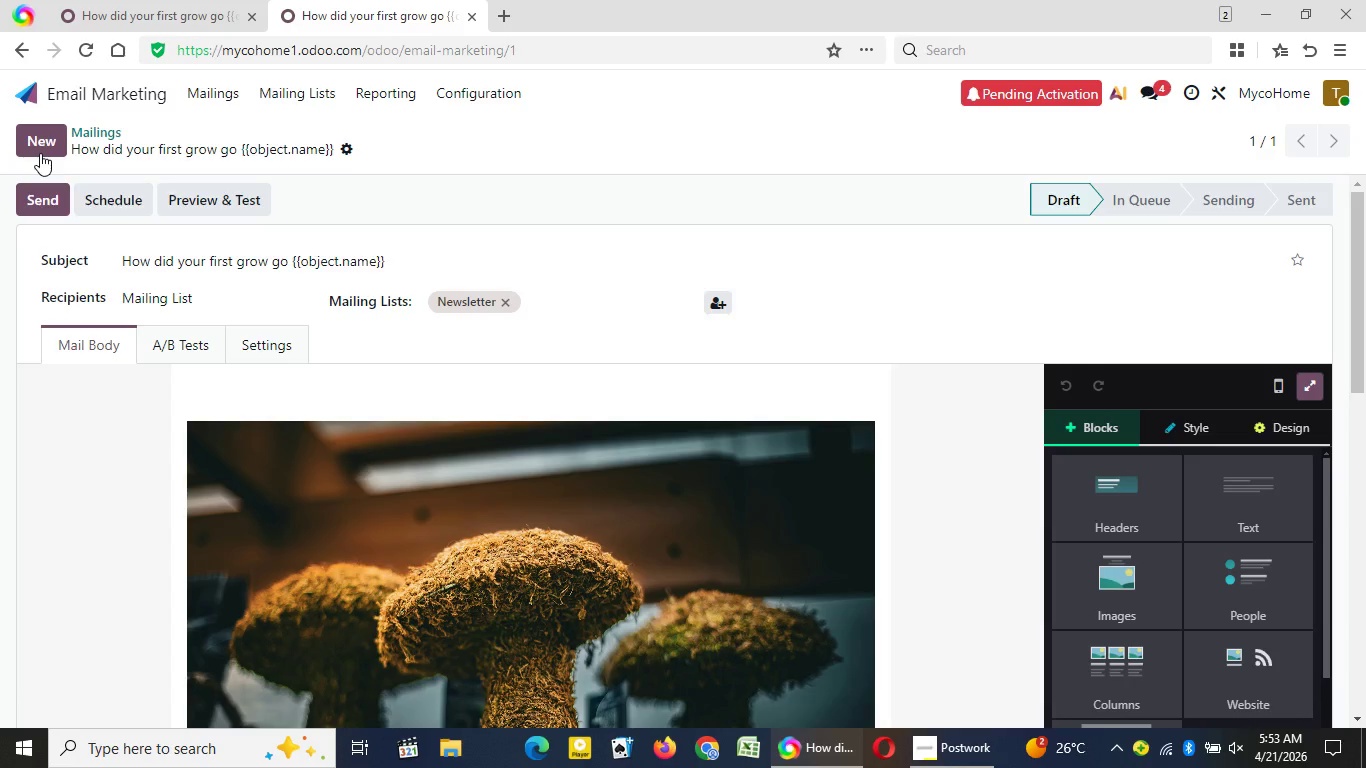 
left_click([43, 149])
 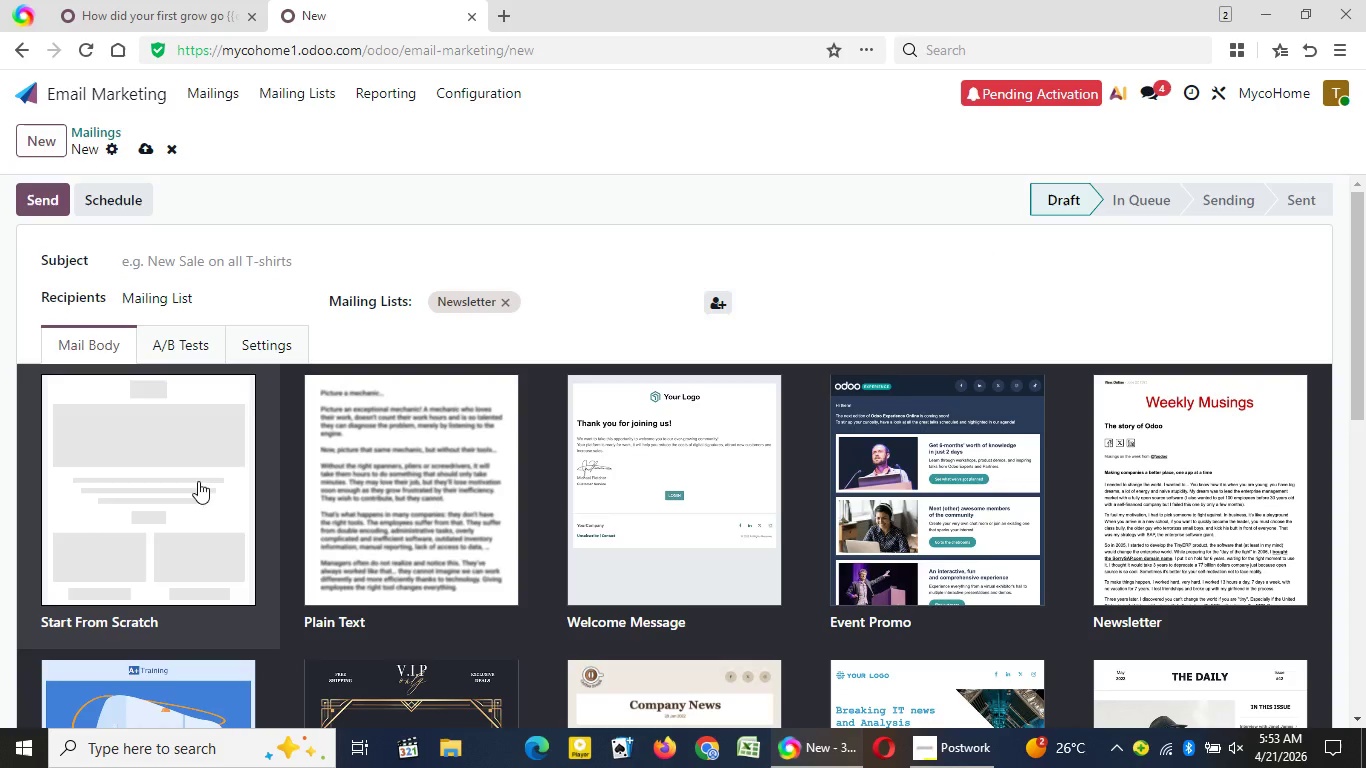 
wait(6.81)
 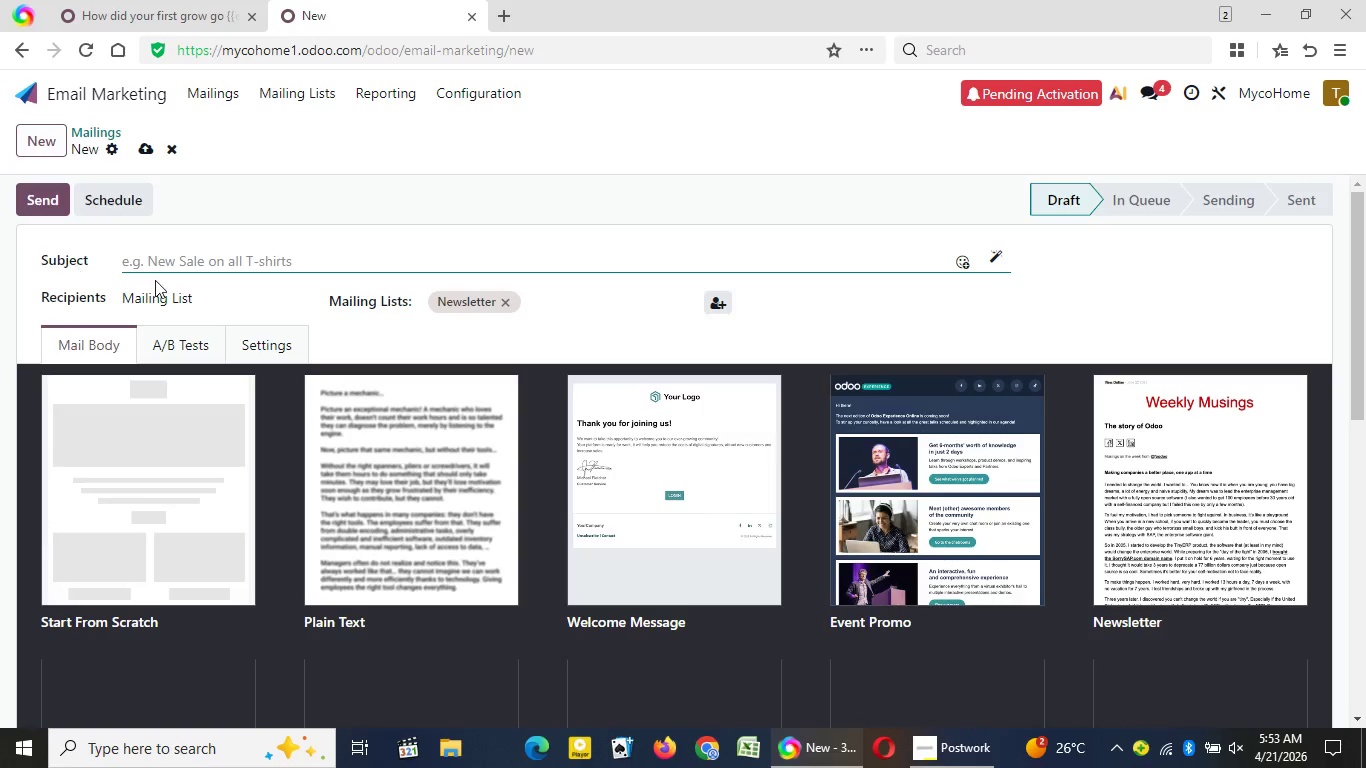 
left_click([198, 481])
 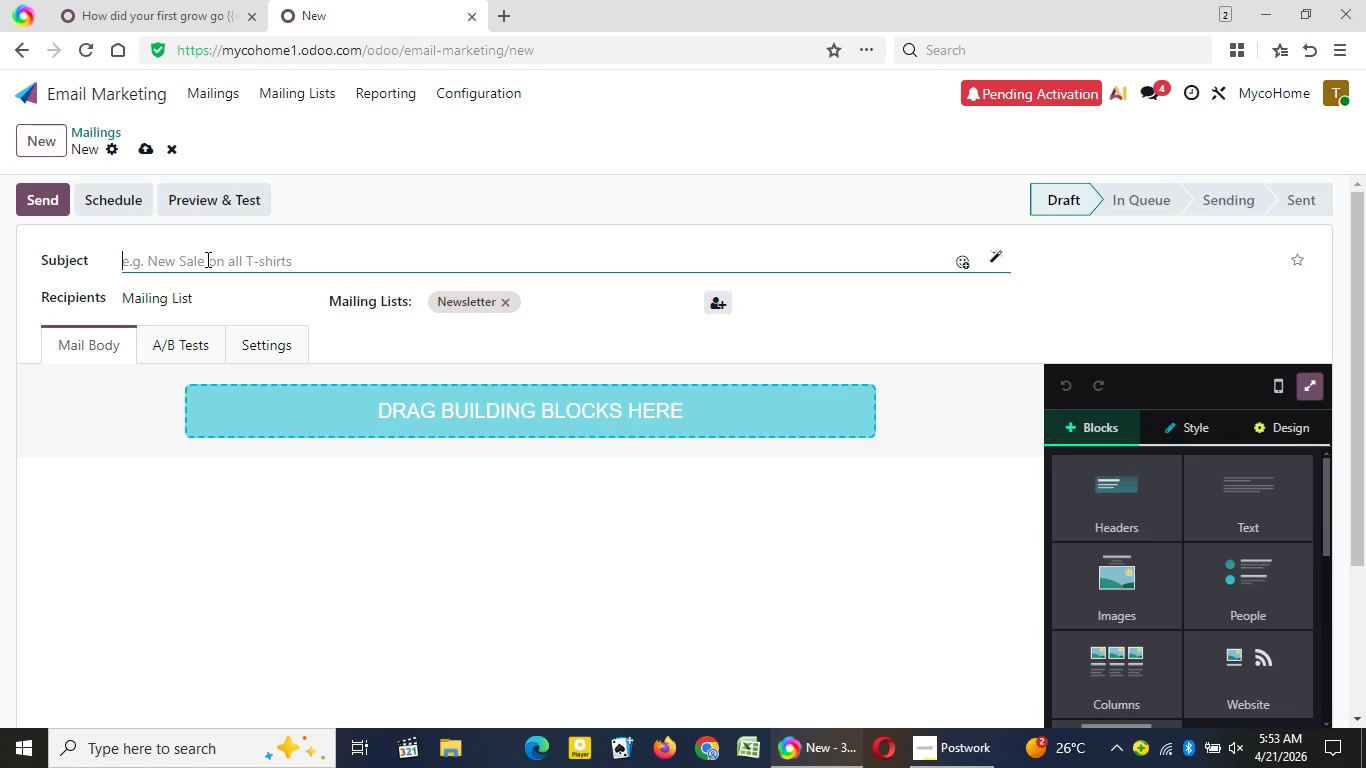 
wait(6.17)
 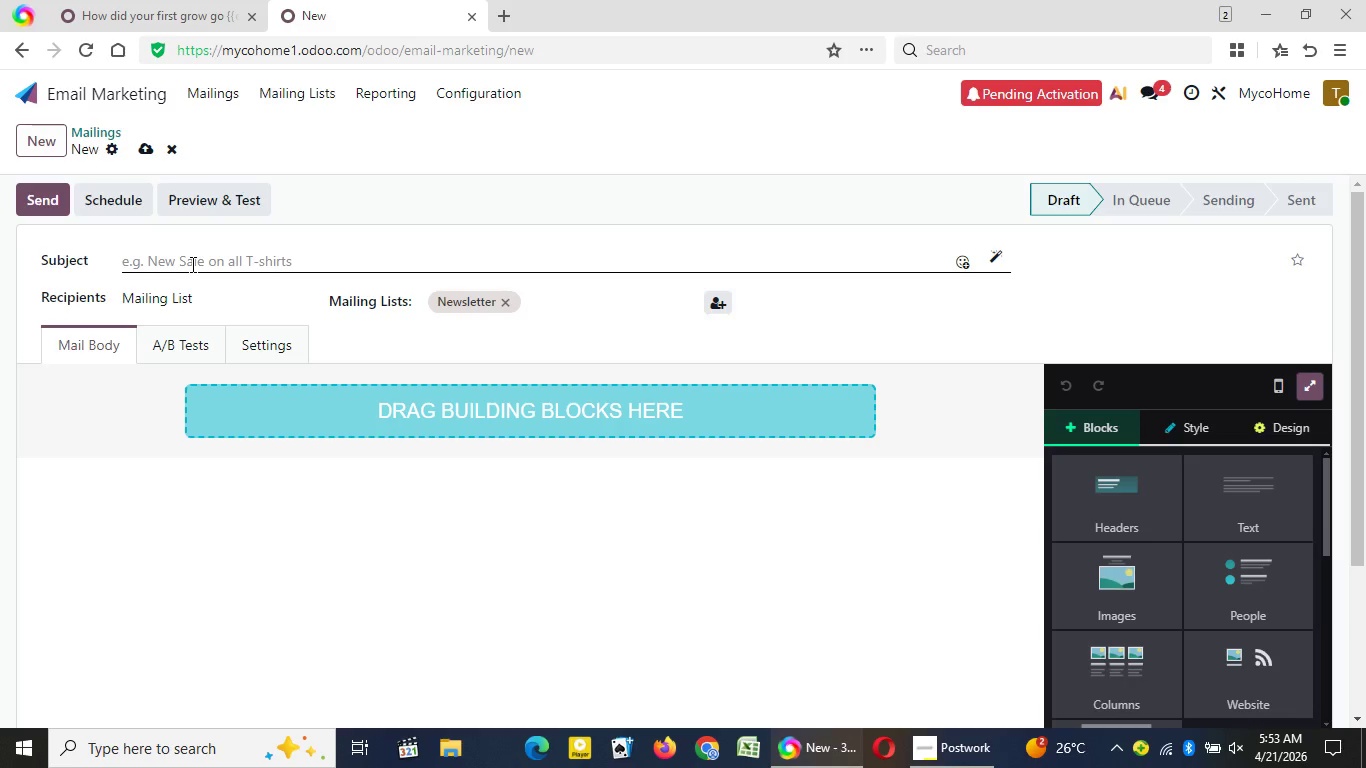 
left_click([206, 259])
 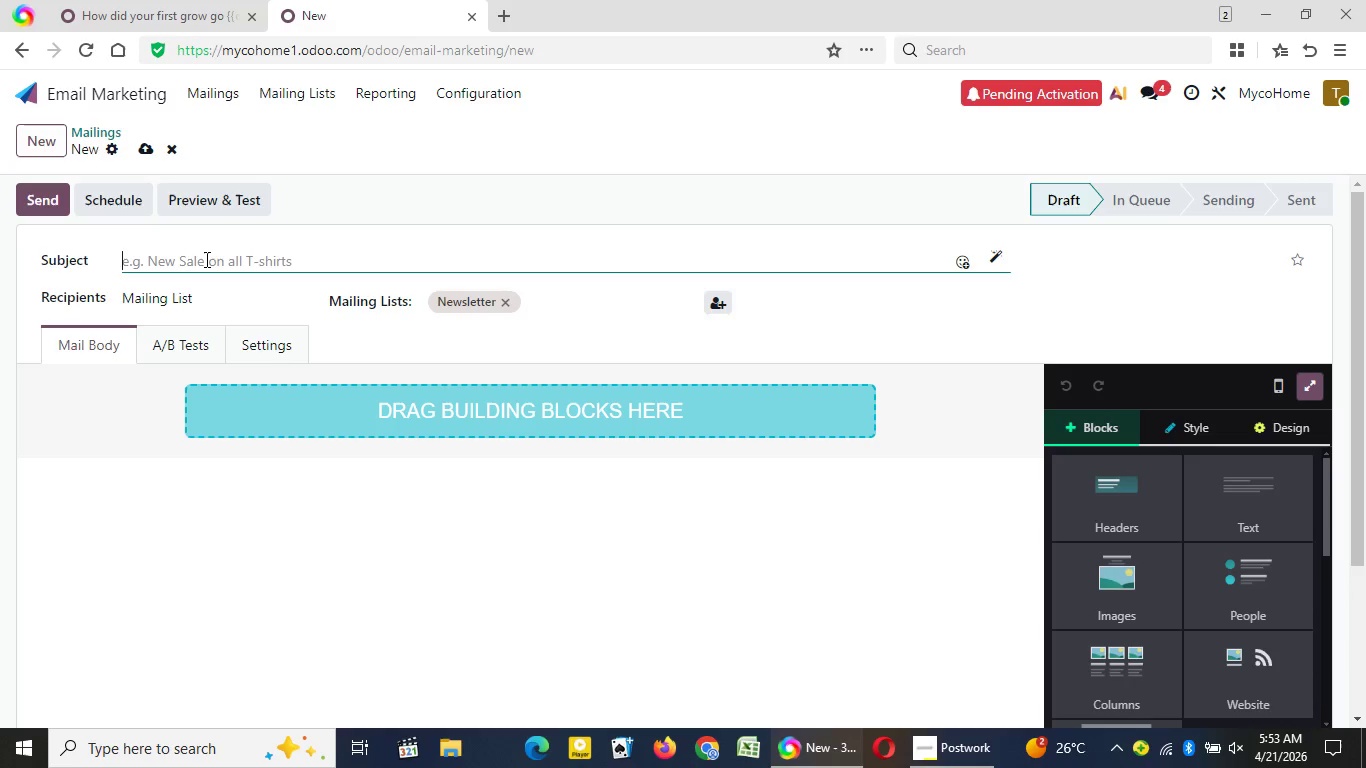 
wait(25.73)
 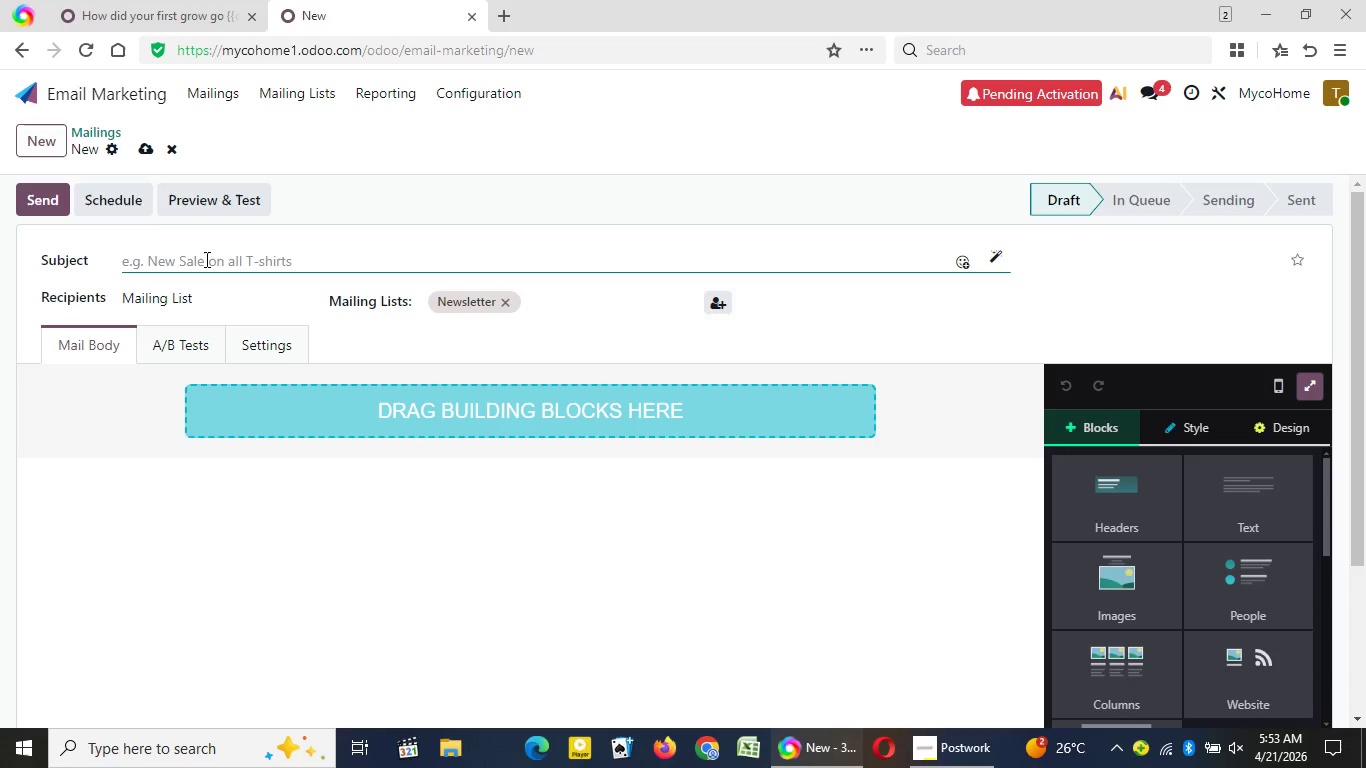 
type(Don't let your second flush go to waste)
 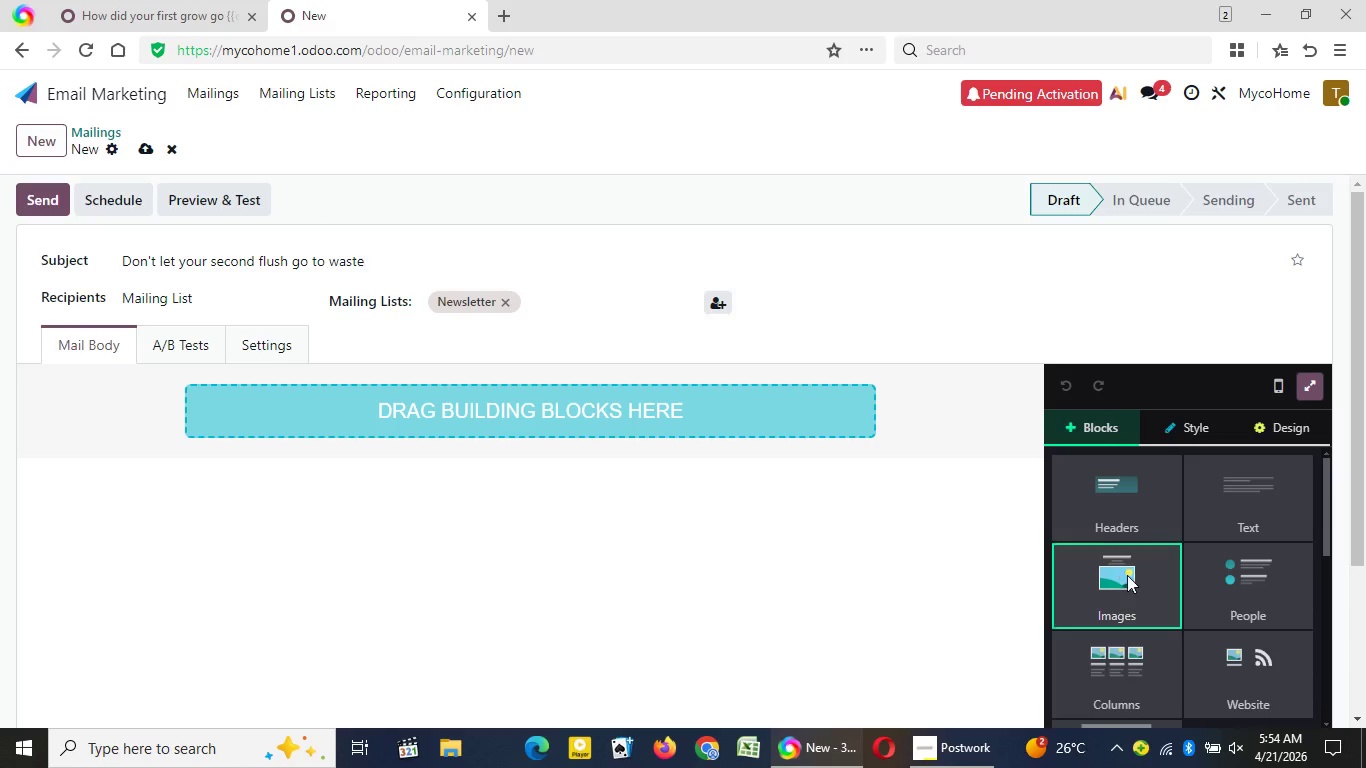 
wait(6.72)
 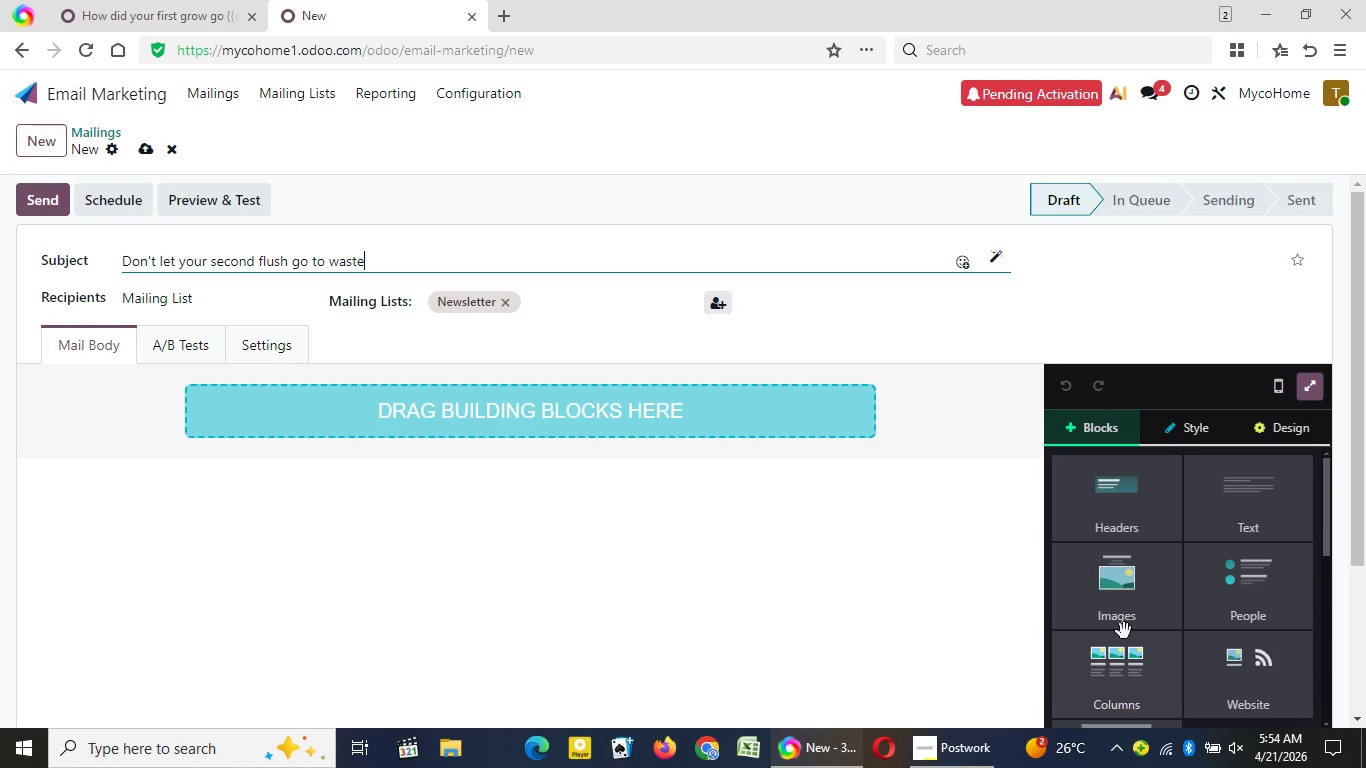 
left_click([1127, 575])
 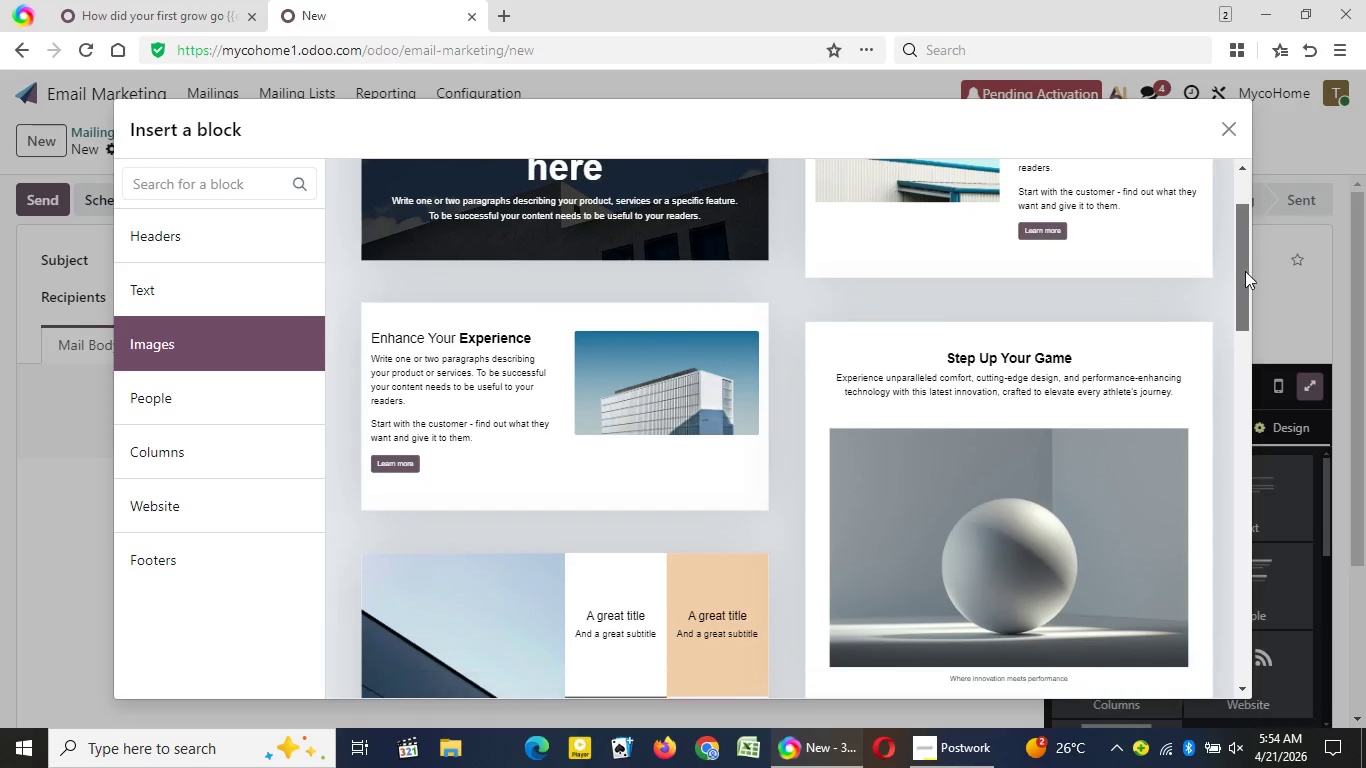 
left_click_drag(start_coordinate=[1241, 235], to_coordinate=[1258, 484])
 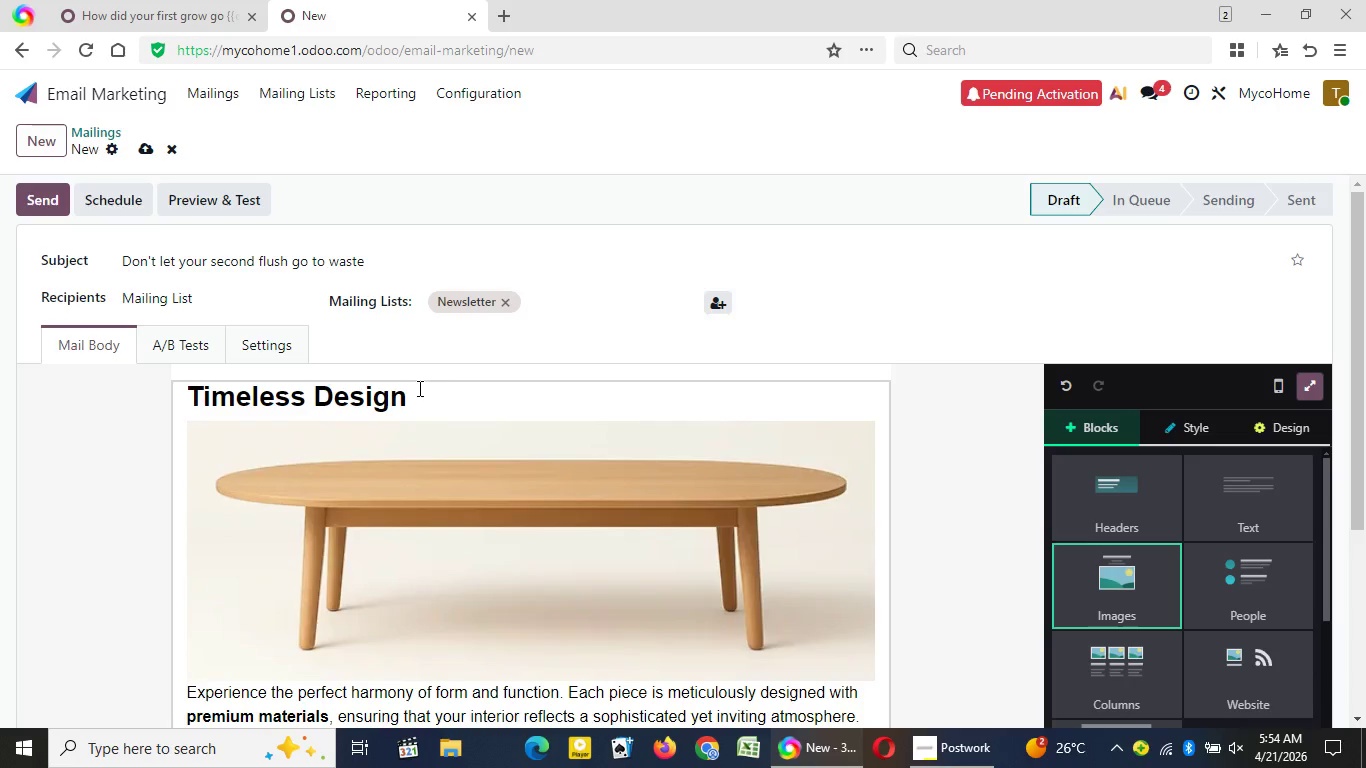 
left_click([614, 428])
 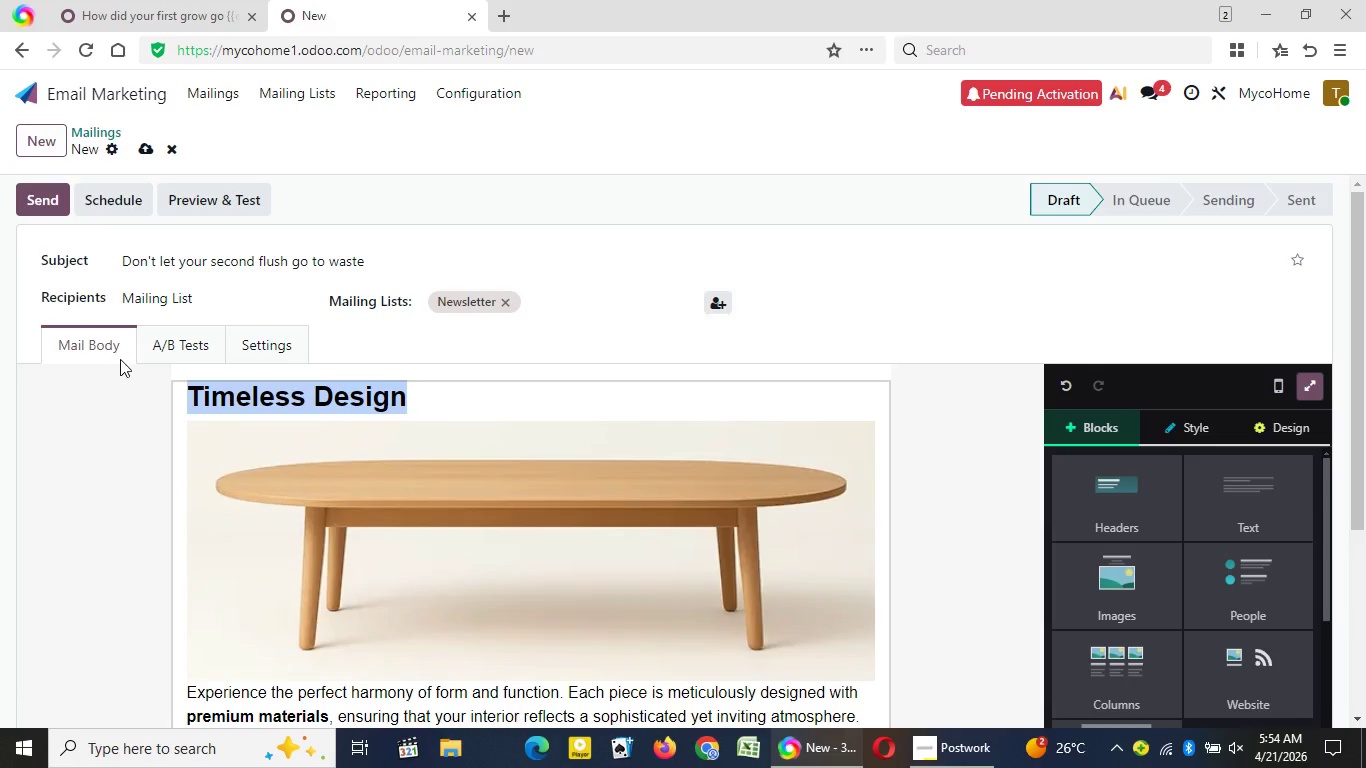 
left_click_drag(start_coordinate=[419, 388], to_coordinate=[173, 387])
 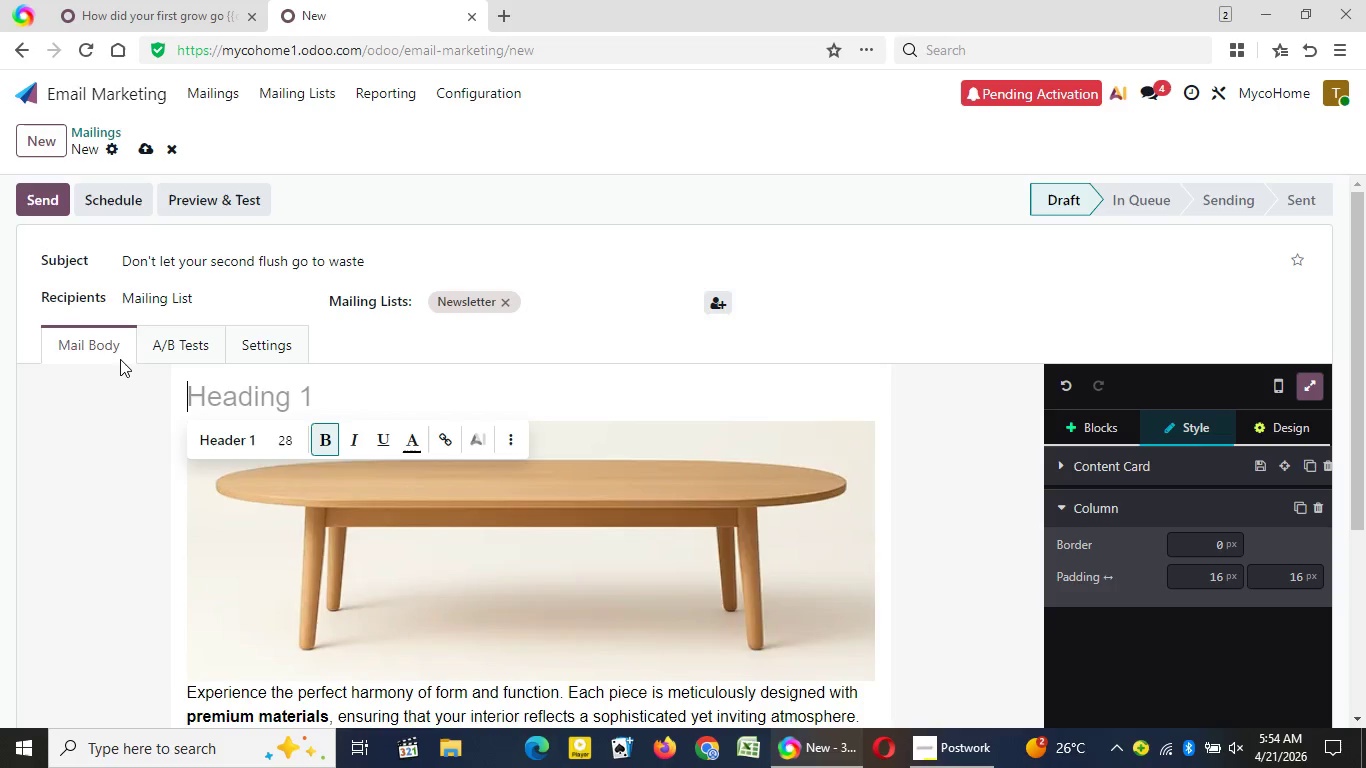 
key(Backspace)
 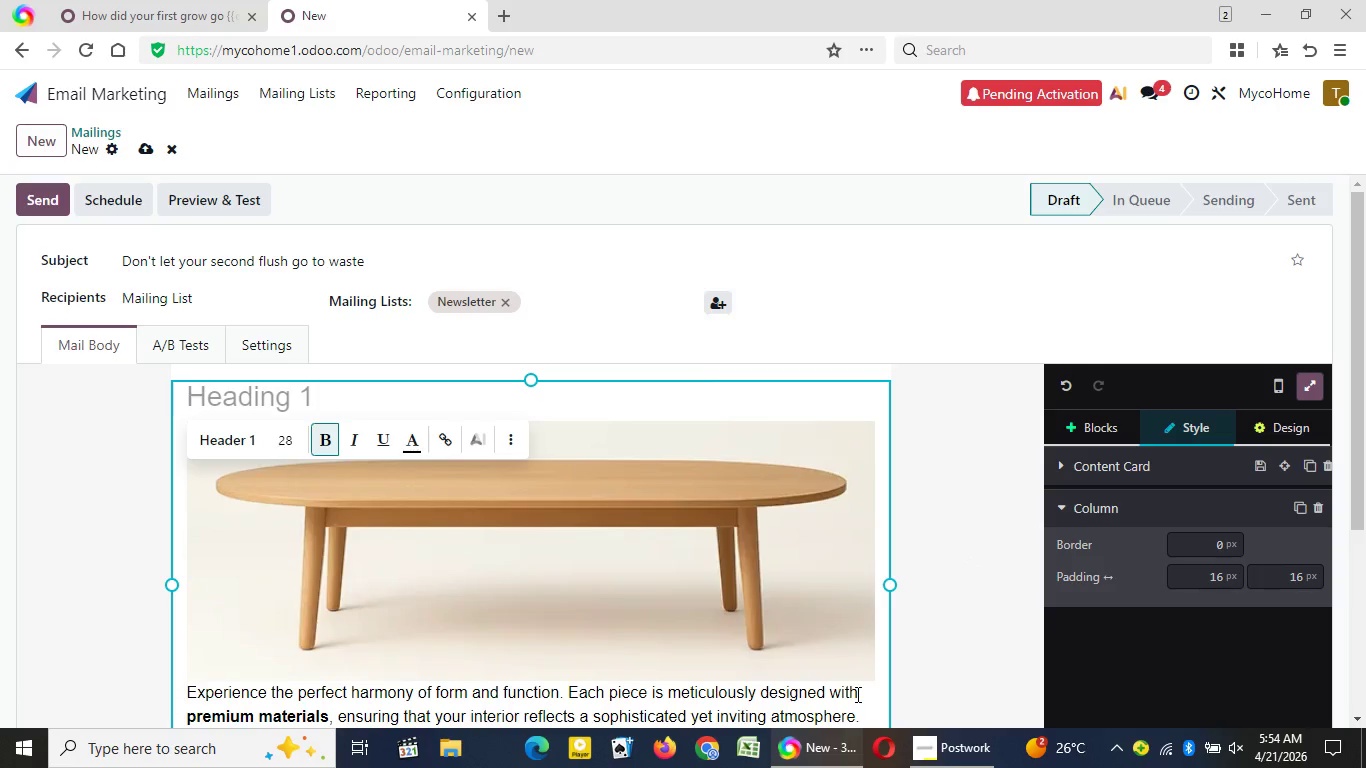 
wait(20.98)
 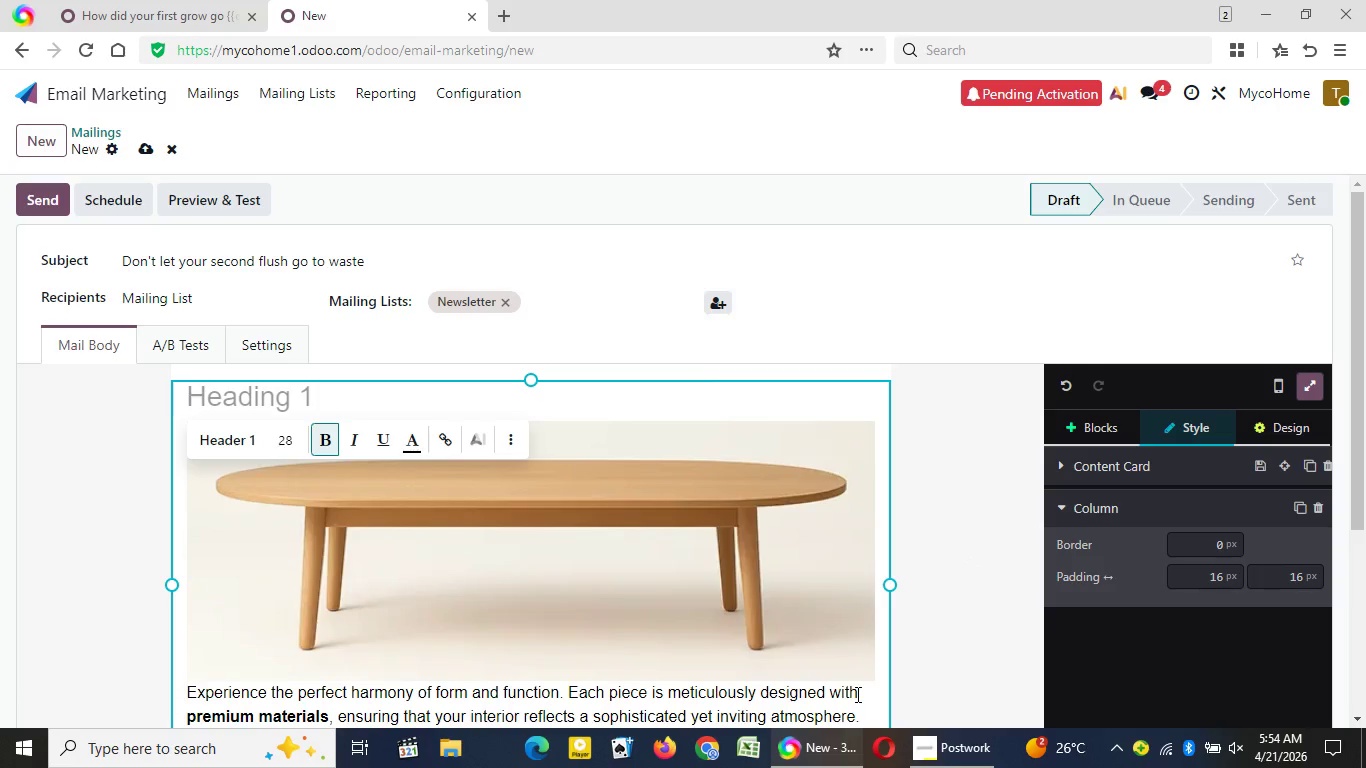 
left_click_drag(start_coordinate=[1352, 262], to_coordinate=[1365, 451])
 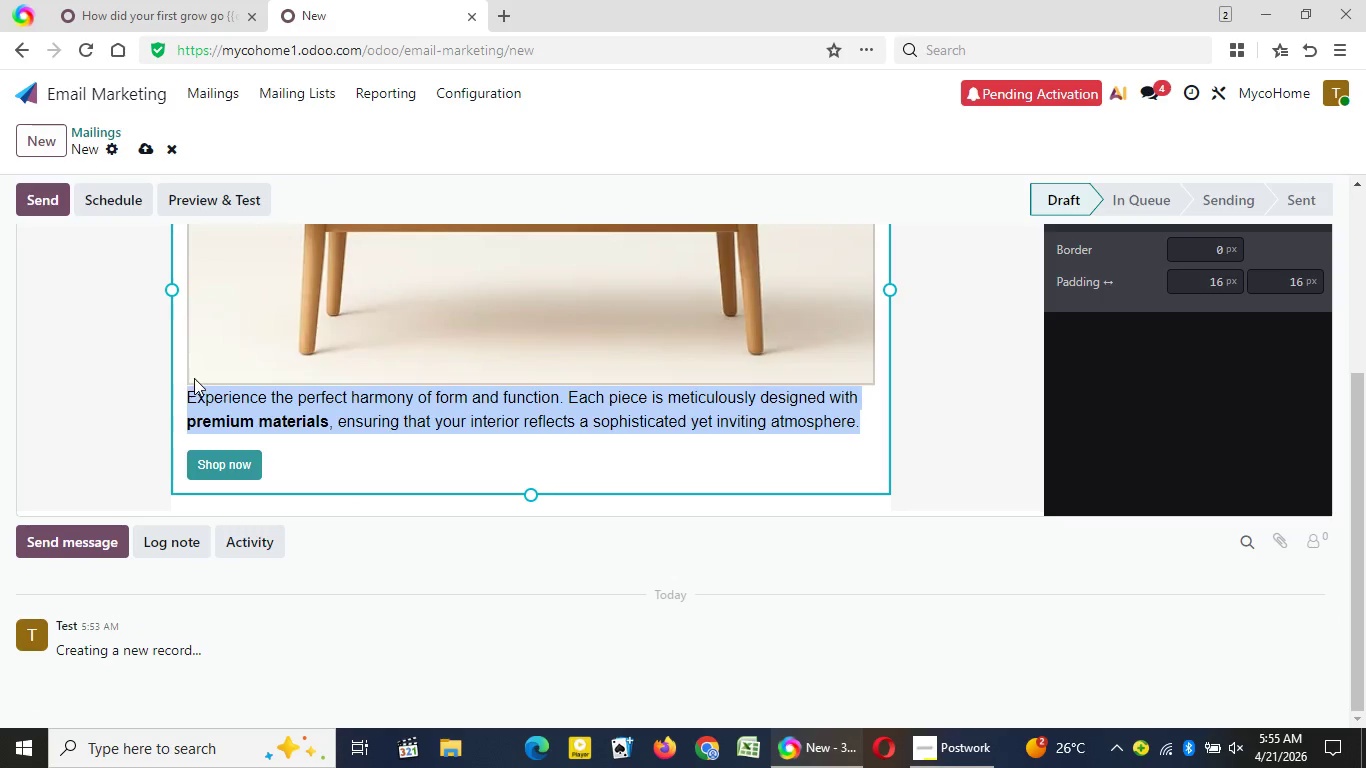 
left_click_drag(start_coordinate=[858, 420], to_coordinate=[179, 393])
 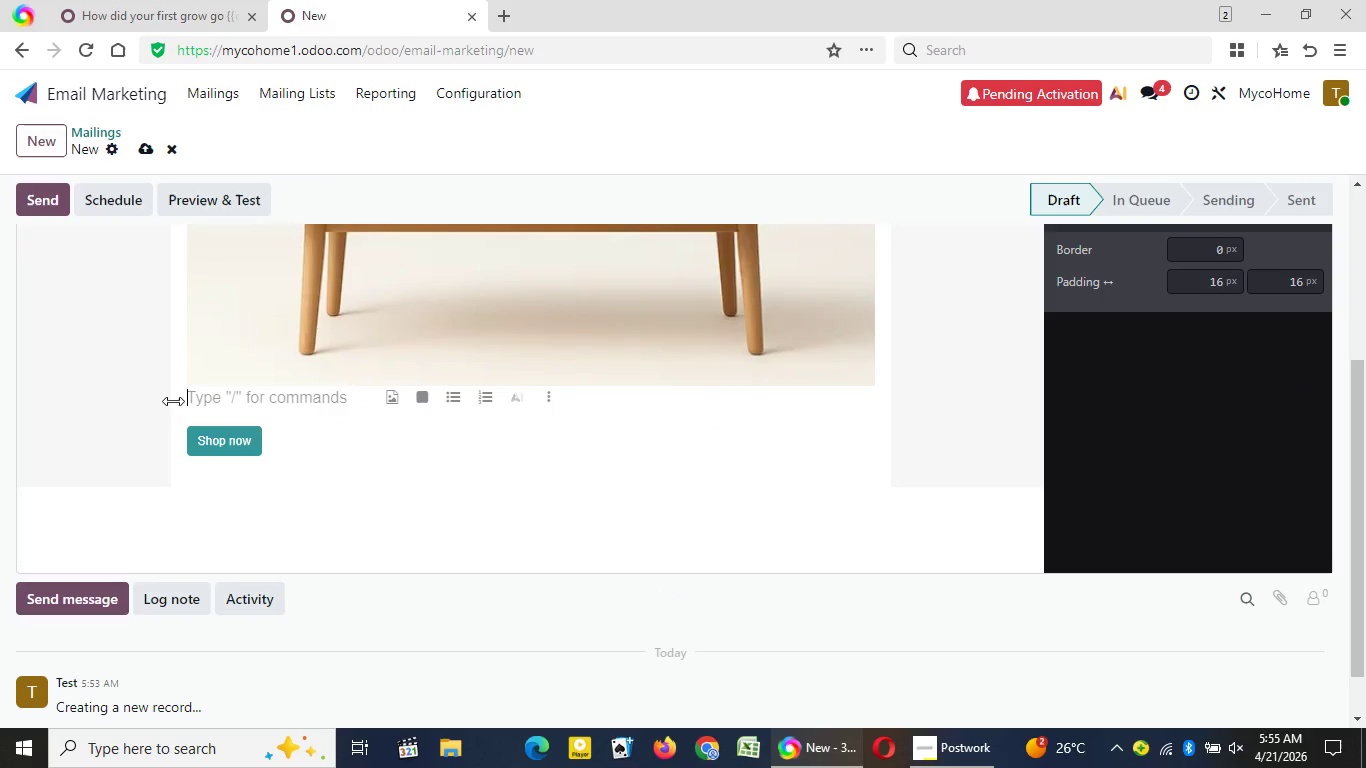 
key(Backspace)
 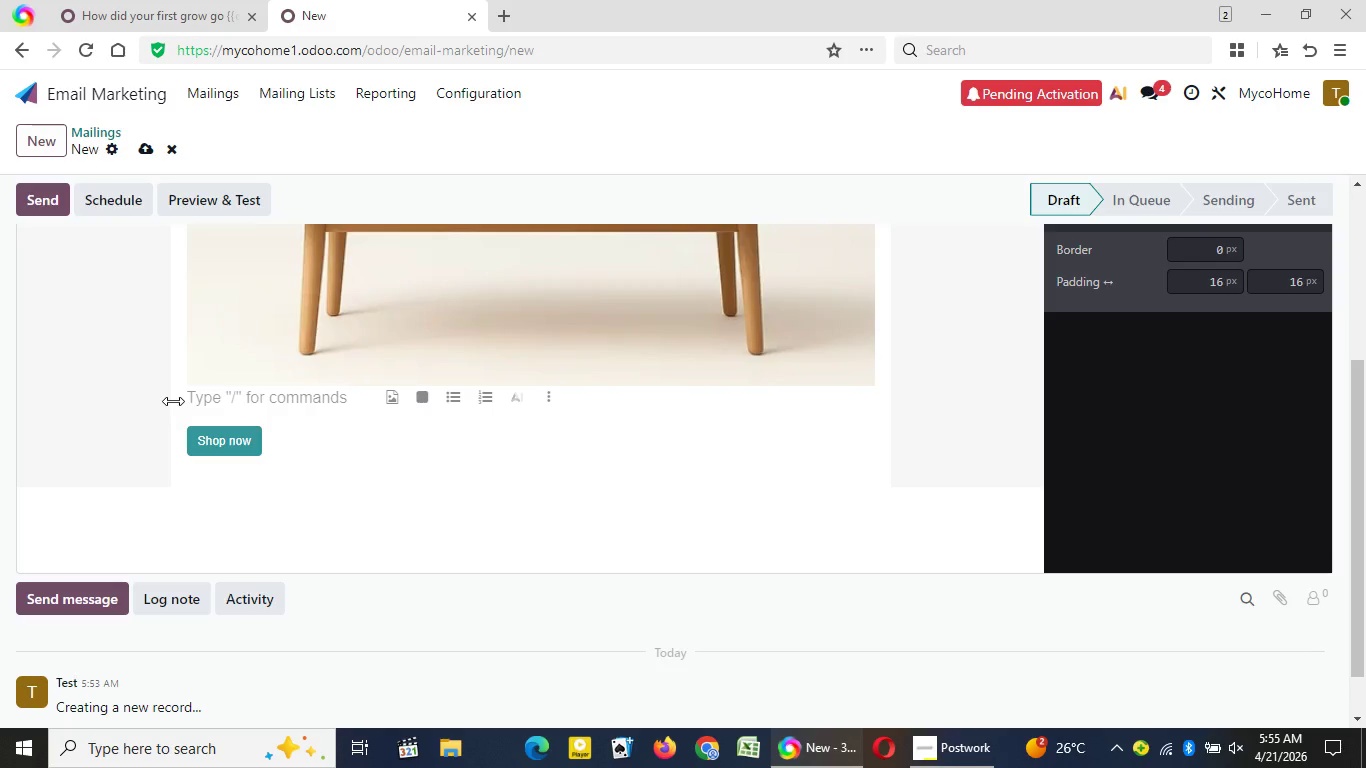 
wait(7.28)
 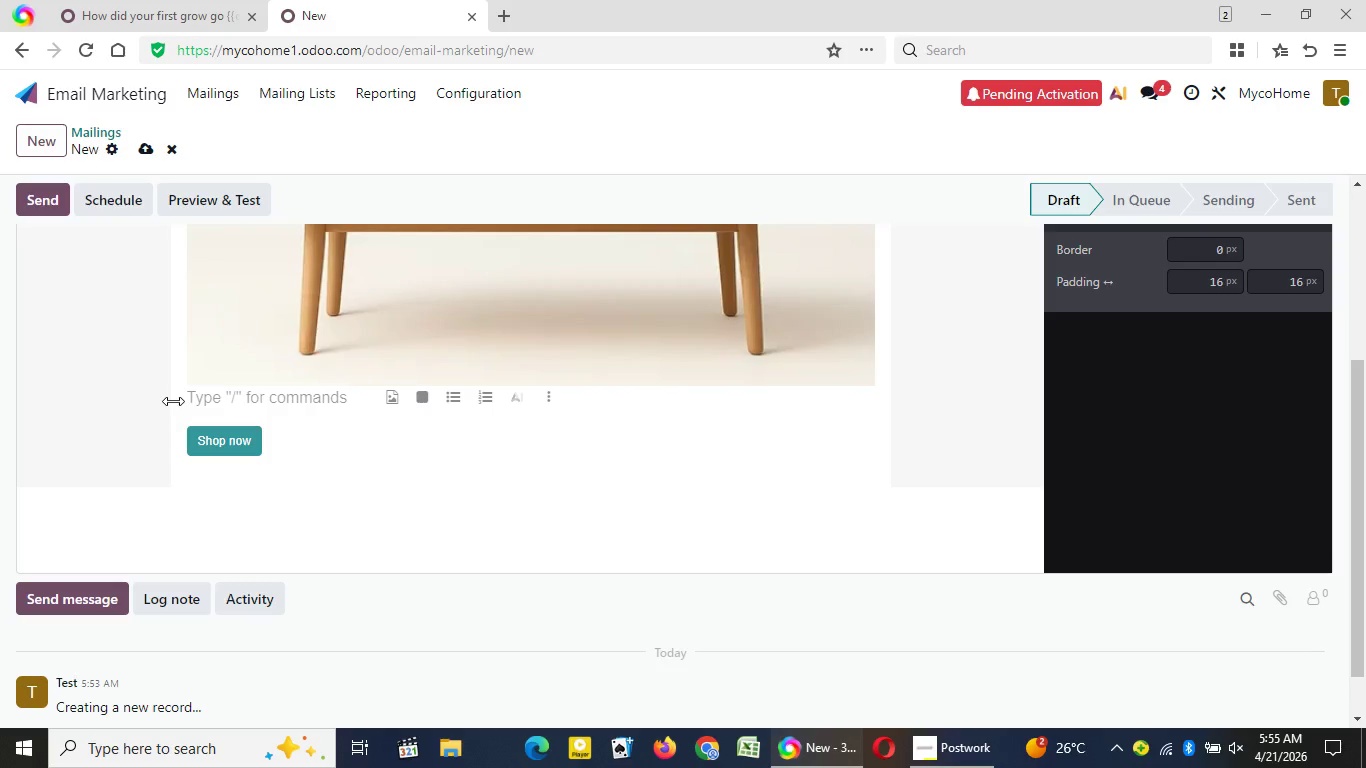 
key(Enter)
 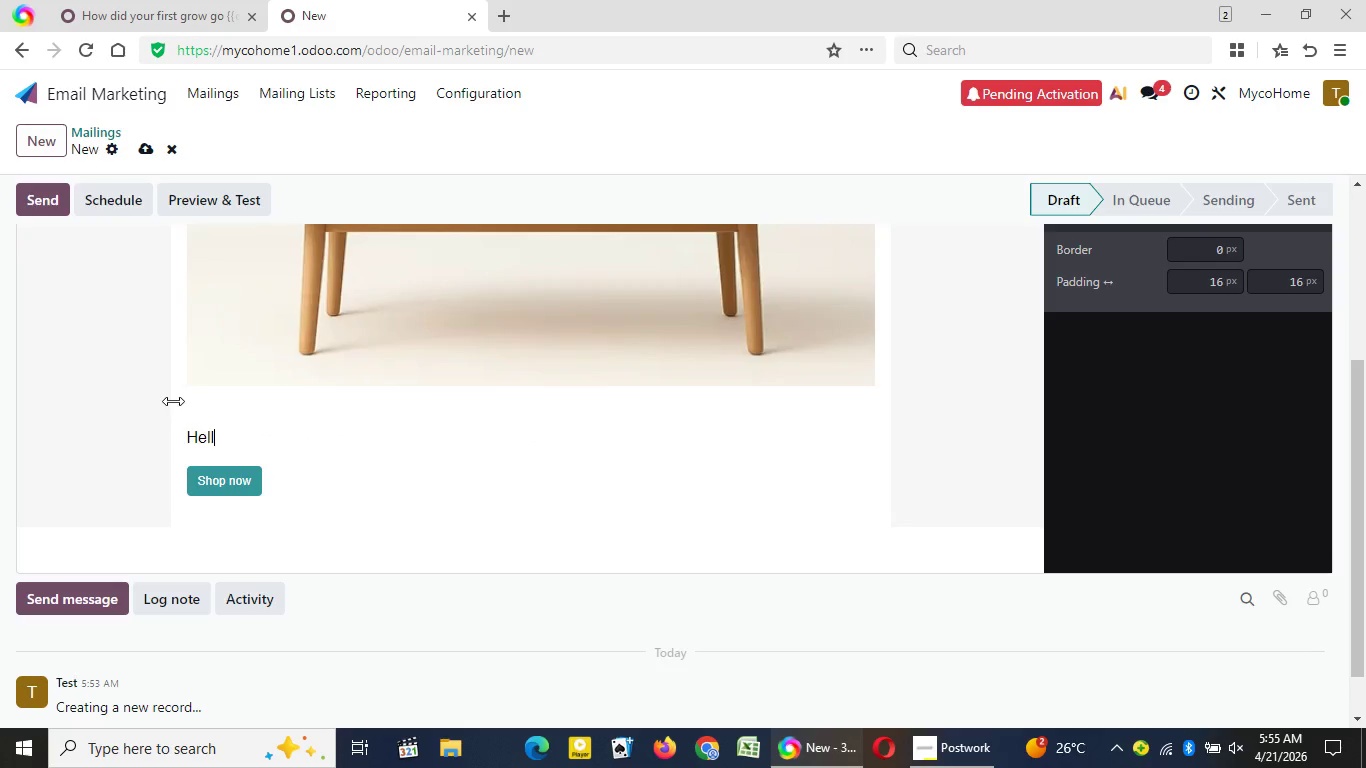 
type(Hello {{)
 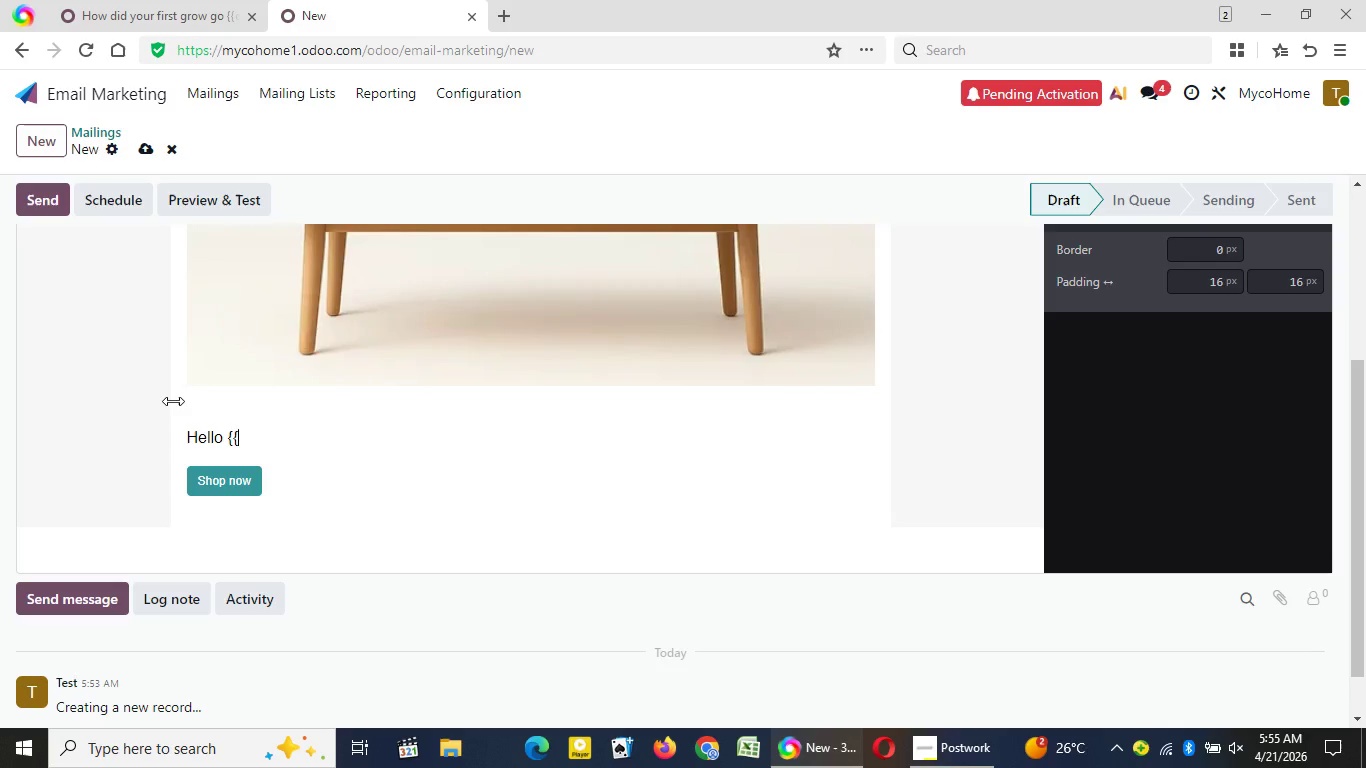 
wait(5.17)
 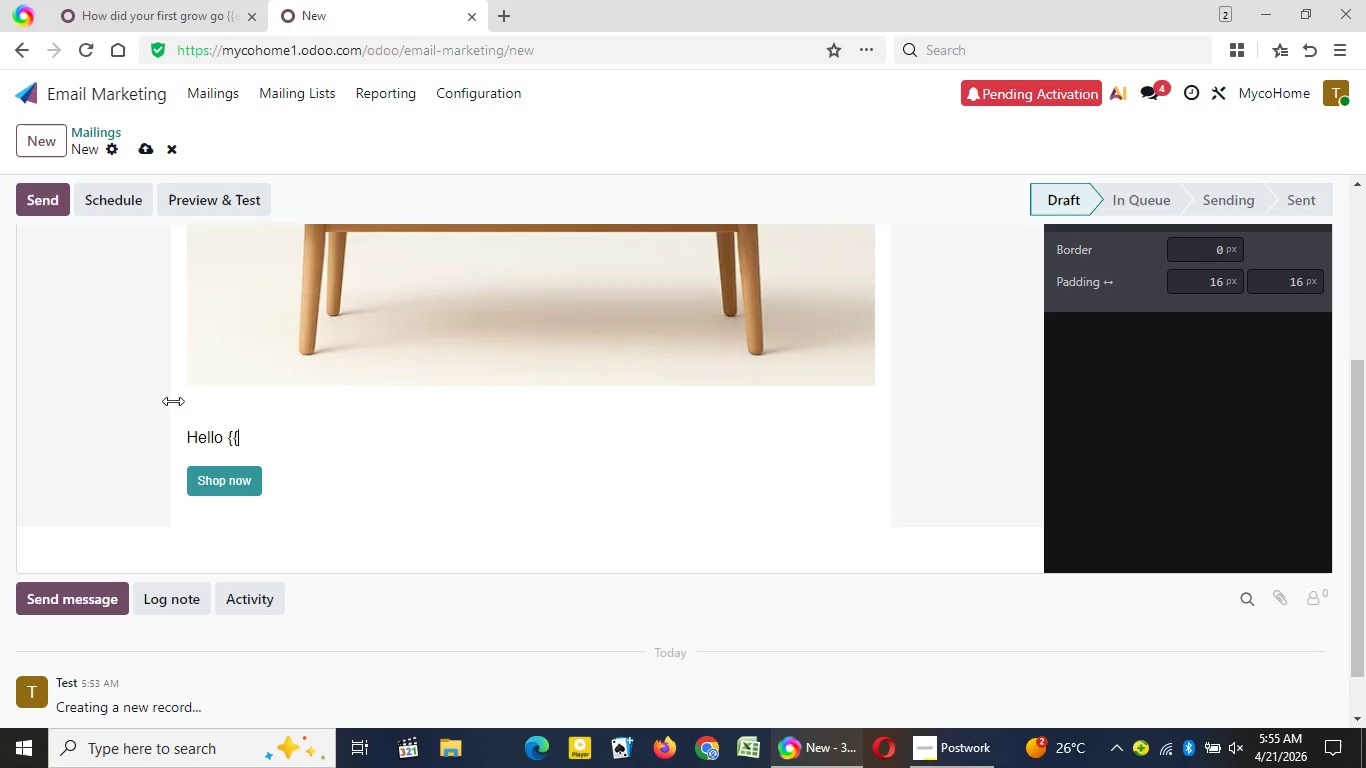 
type(object)
 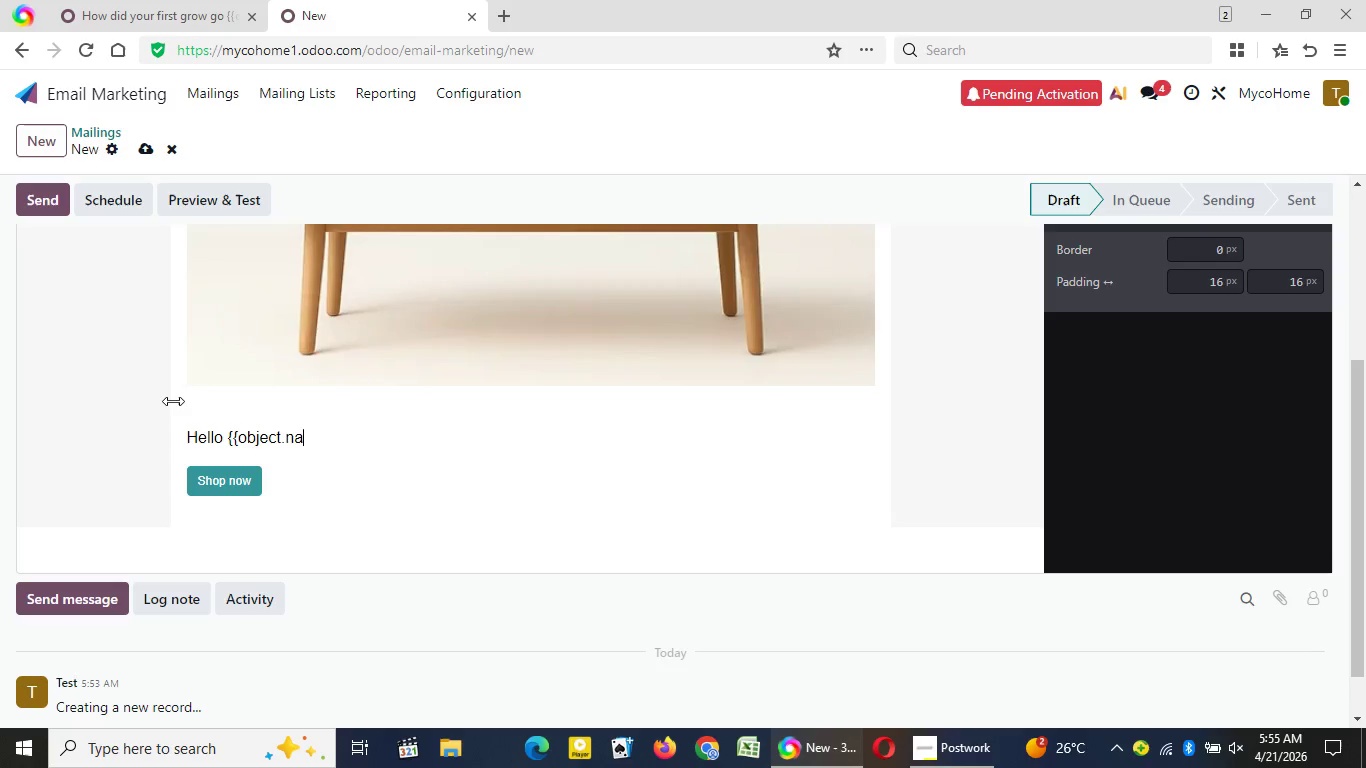 
wait(5.12)
 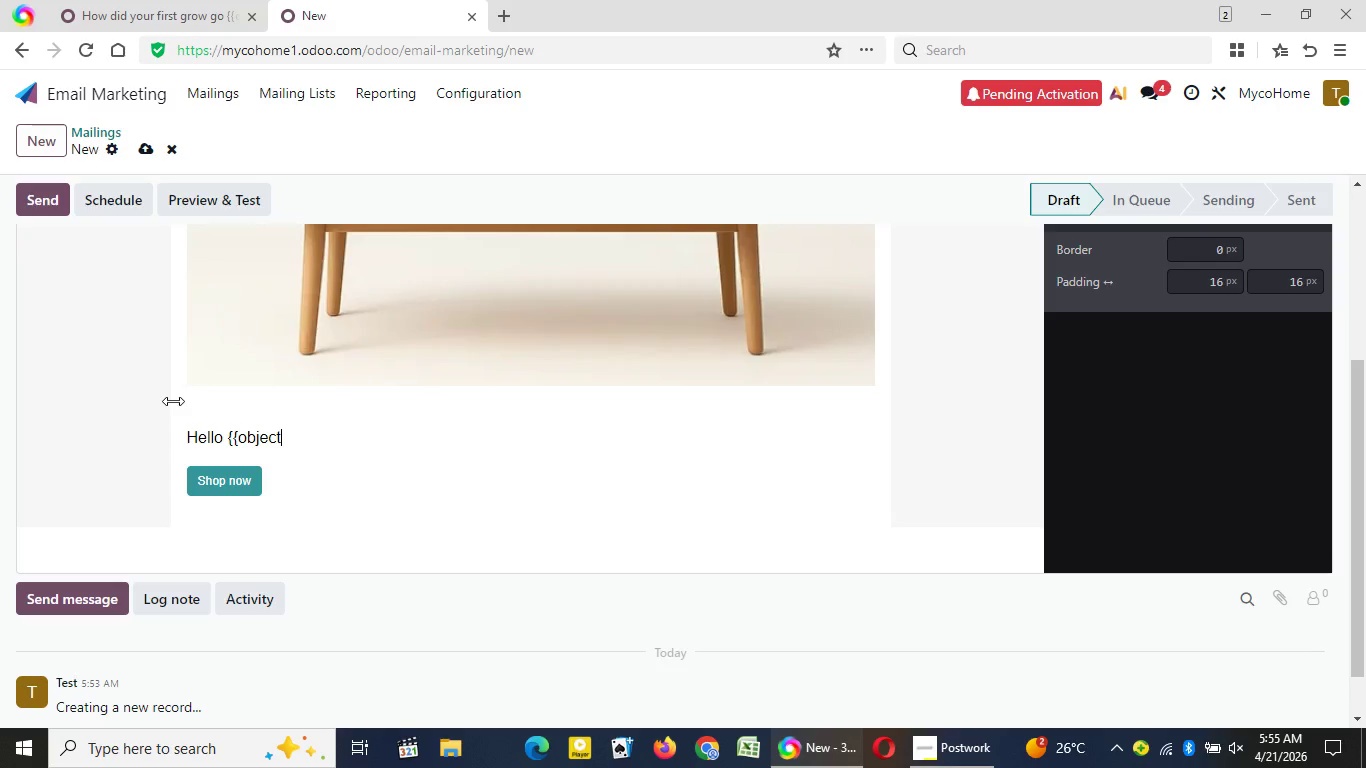 
type(.name}},)
 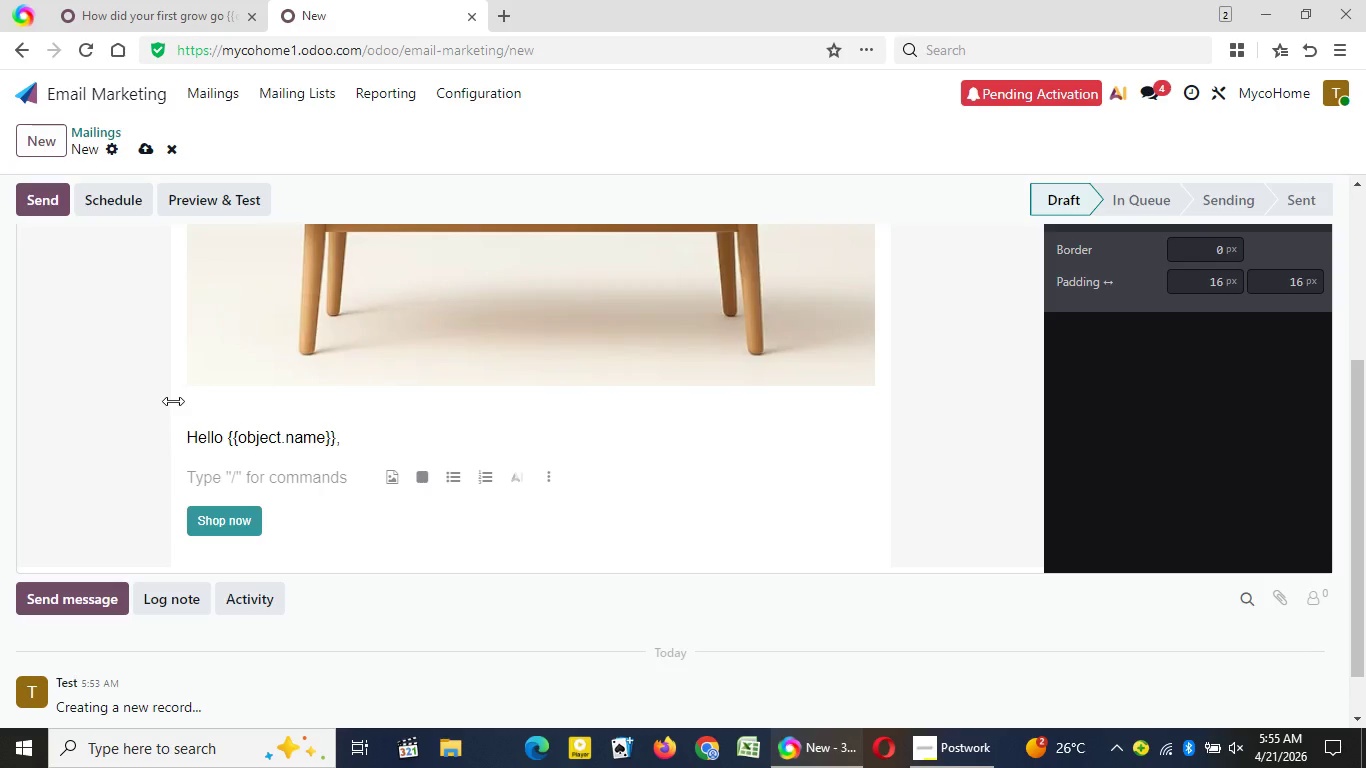 
 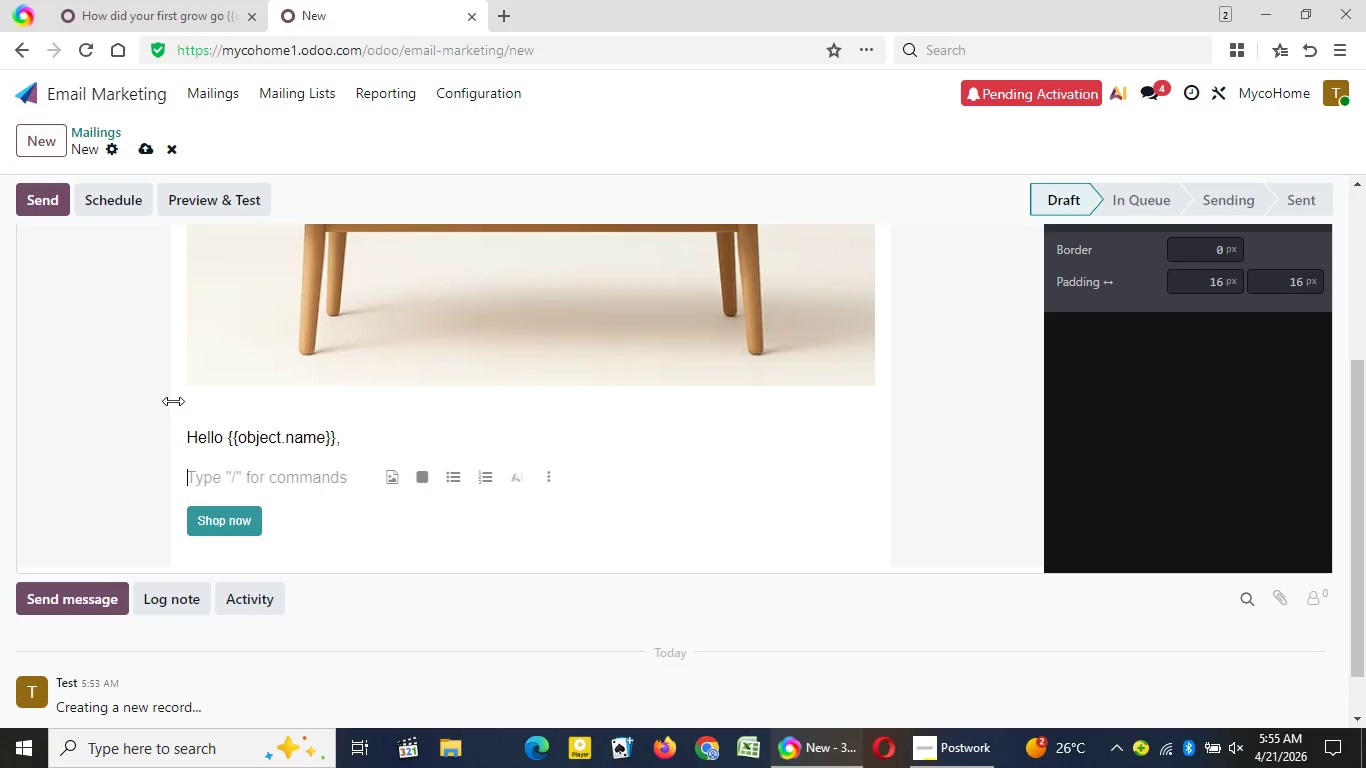 
key(Enter)
 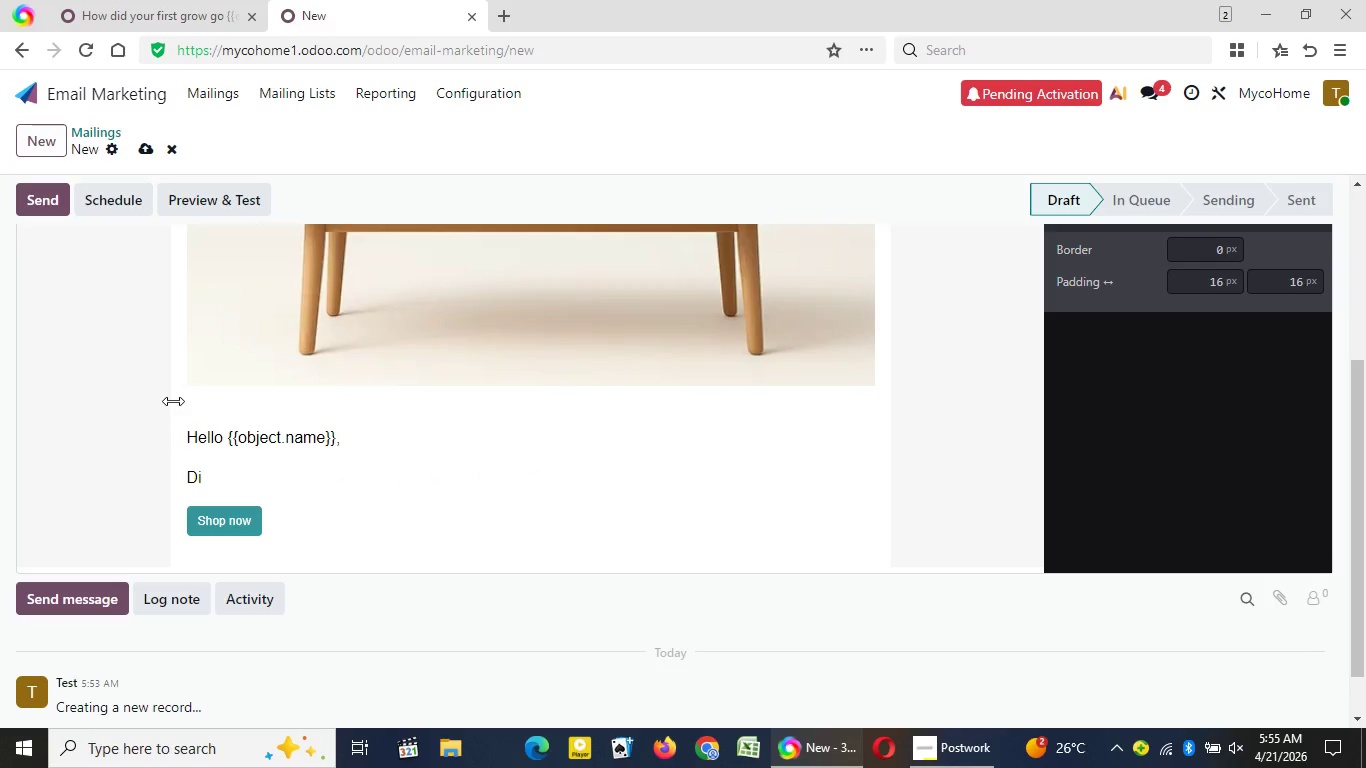 
type(Did your first ha)
 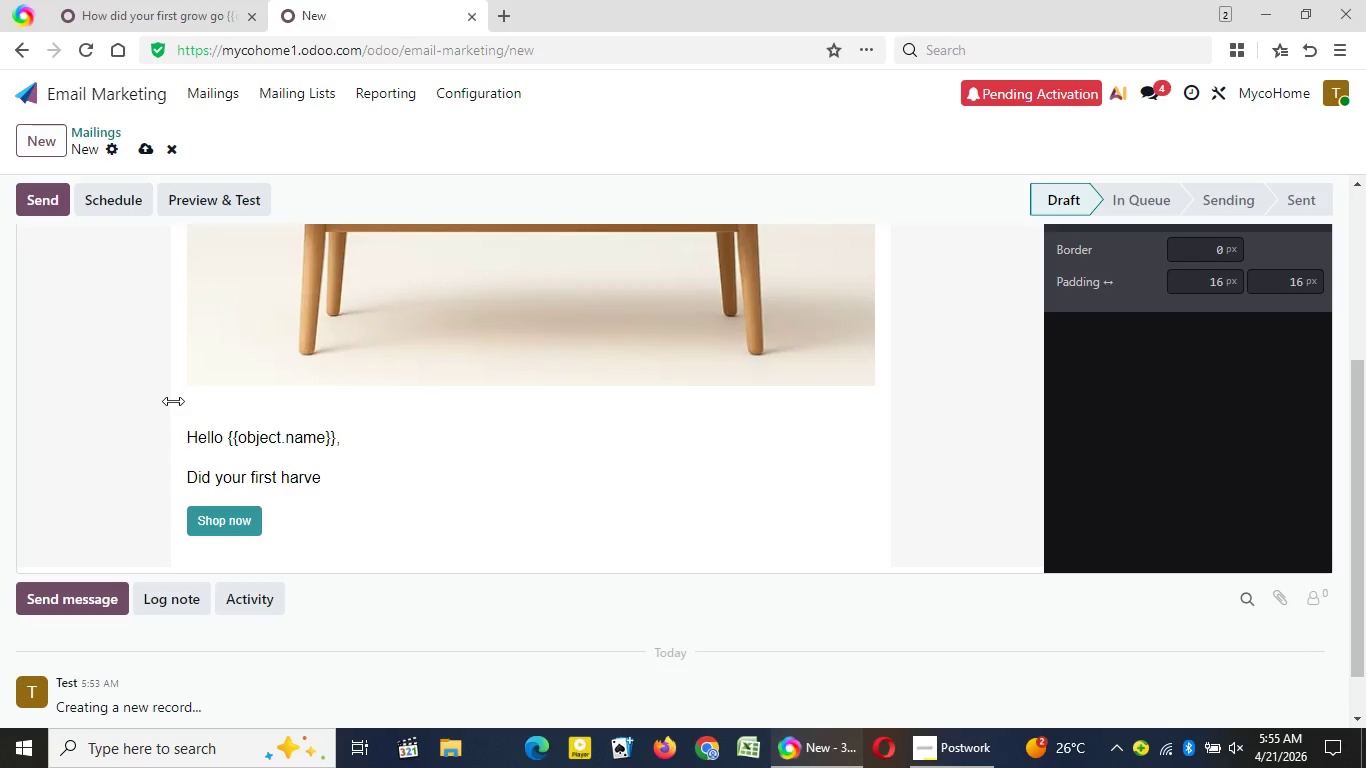 
type(rve)
 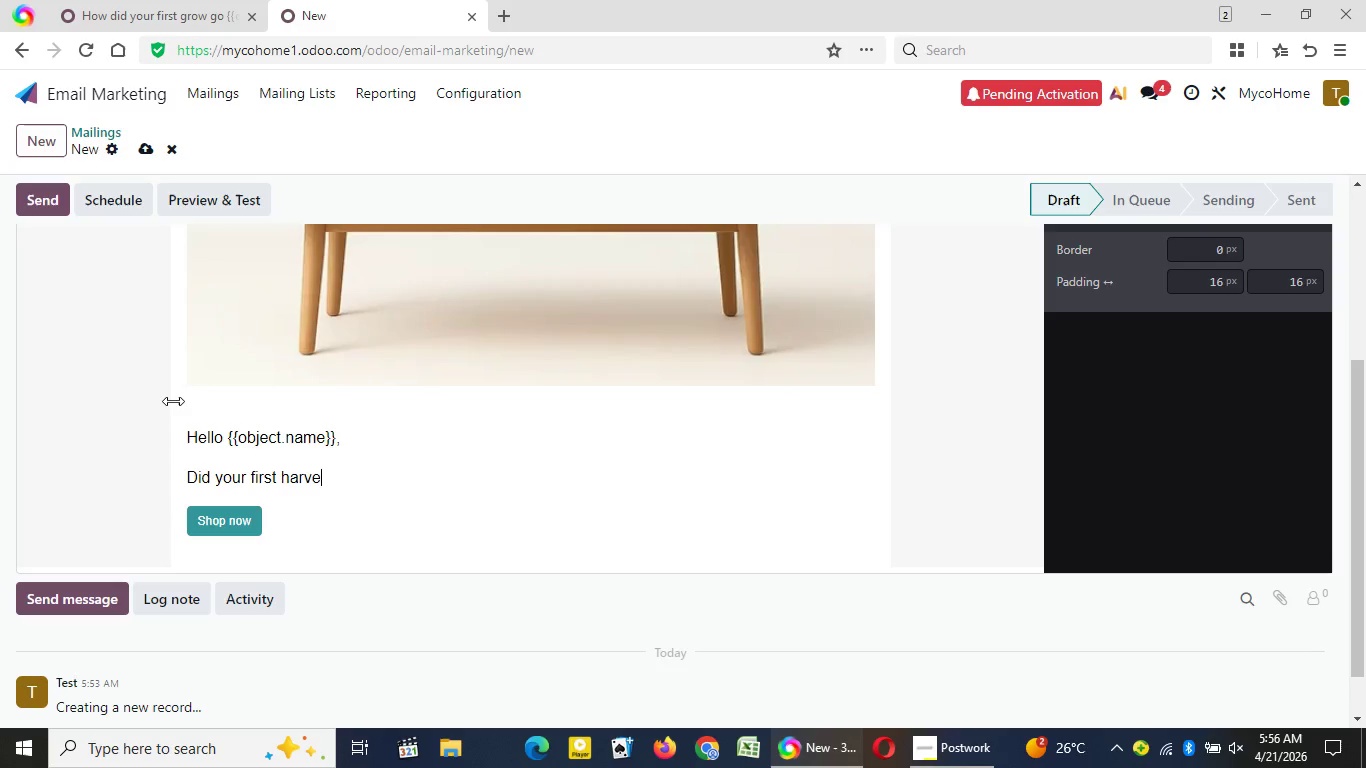 
wait(15.69)
 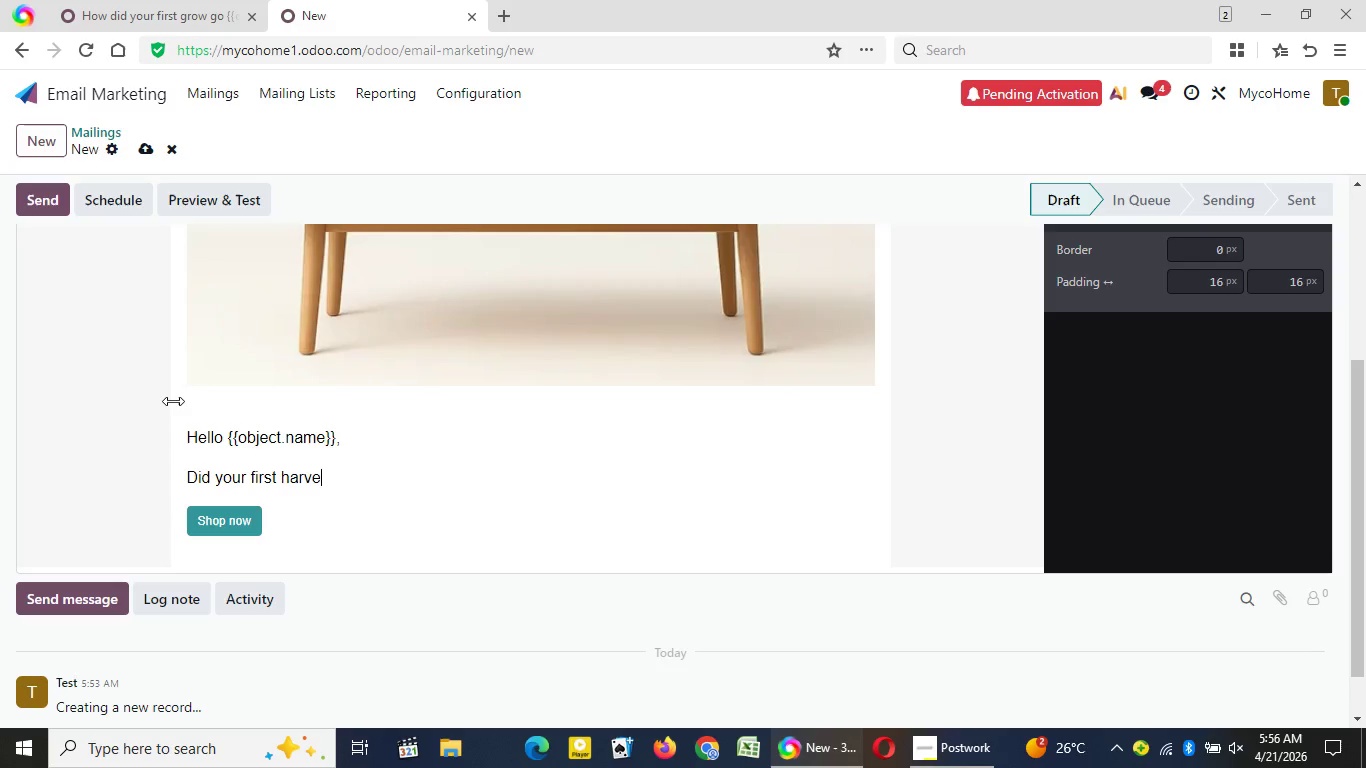 
type(st disappoint you? Don't feel bad:)
key(Backspace)
type(; many others have gone y)
key(Backspace)
type(through the same experience.)
 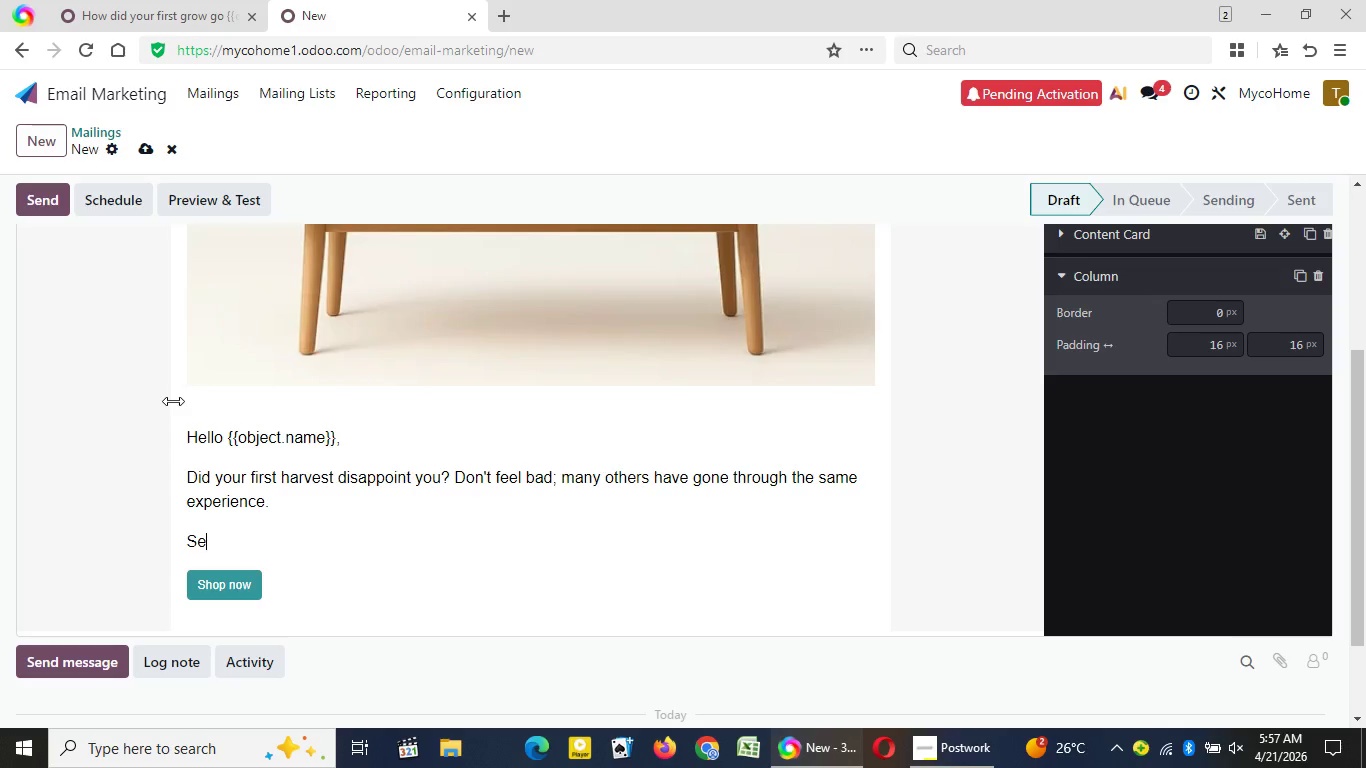 
key(Enter)
 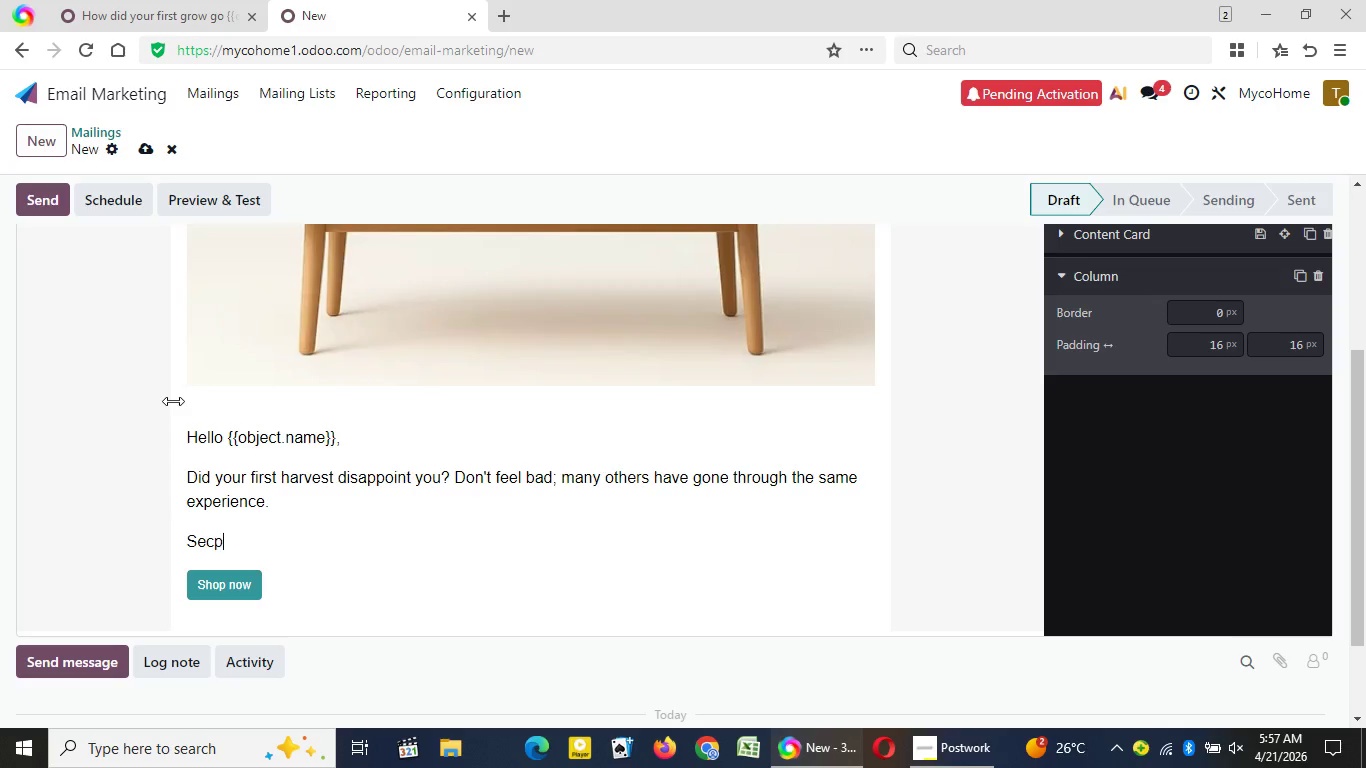 
type(Secp)
key(Backspace)
type(ond flu)
 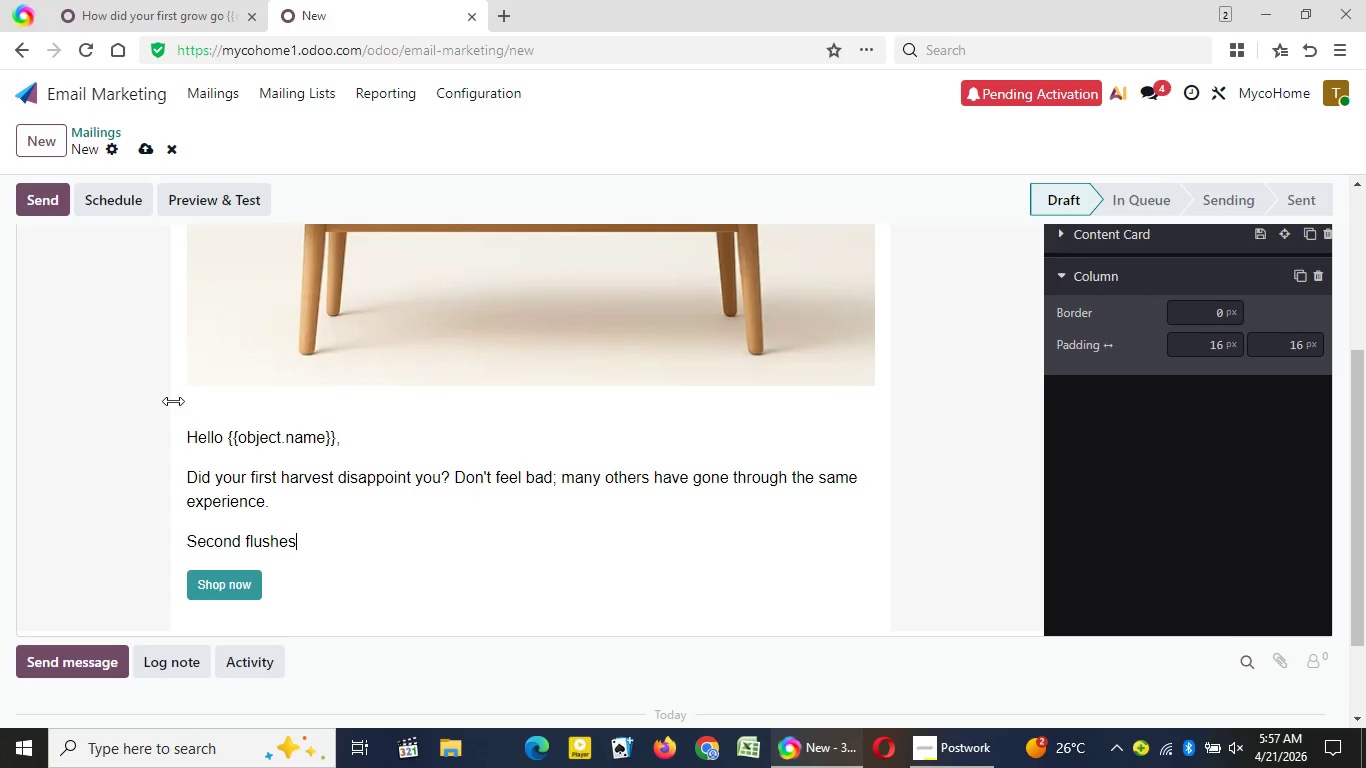 
type(shes are unpredictable)
 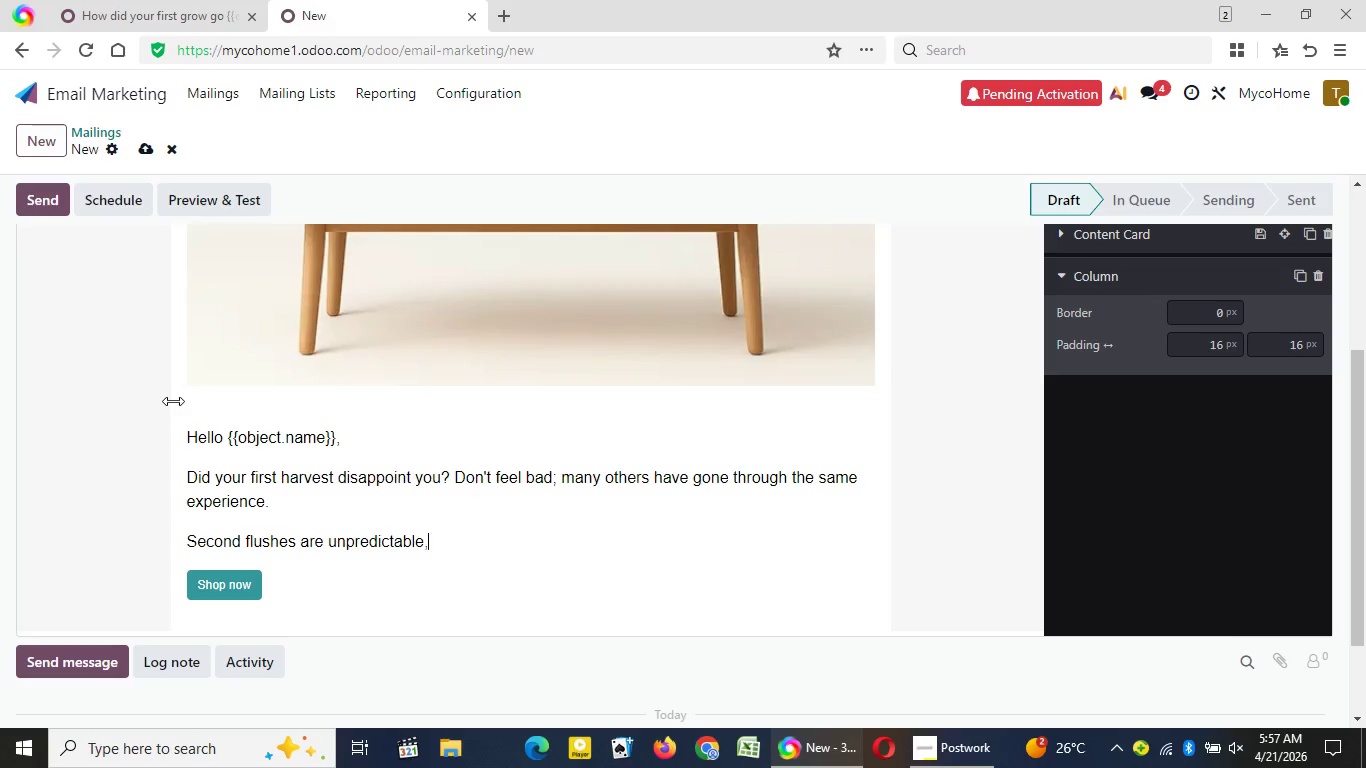 
wait(7.78)
 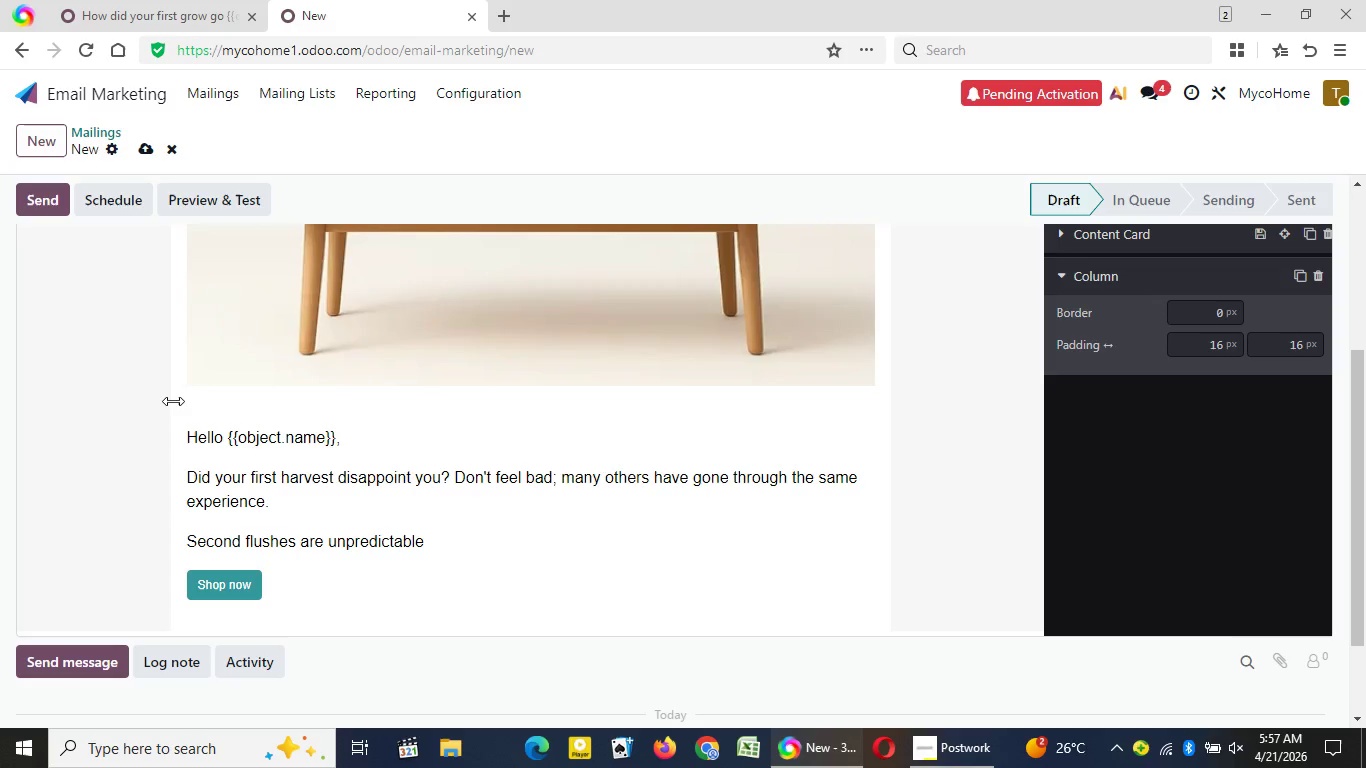 
type(, Sometimes, tiny variables such as humidity levels, air circulation, or timing )
 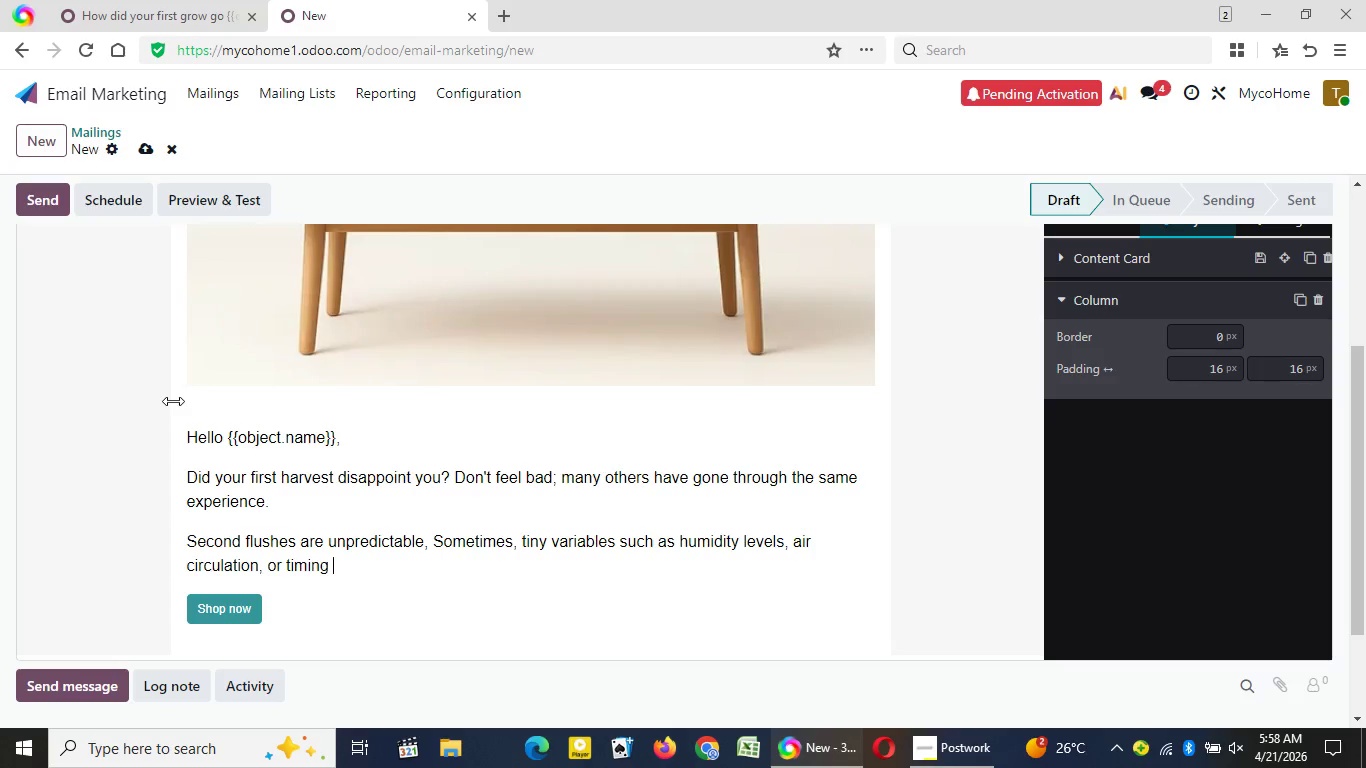 
type(will determine whether your grow )
 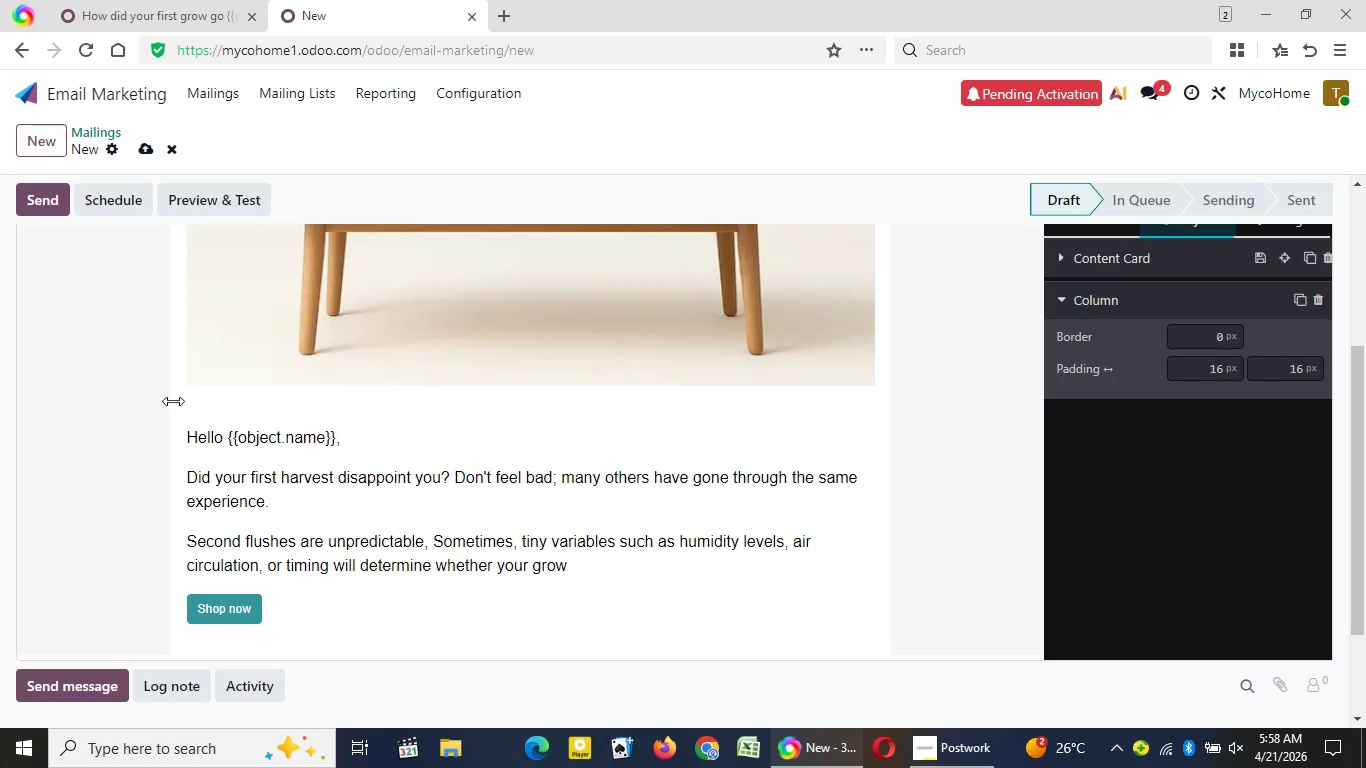 
wait(10.0)
 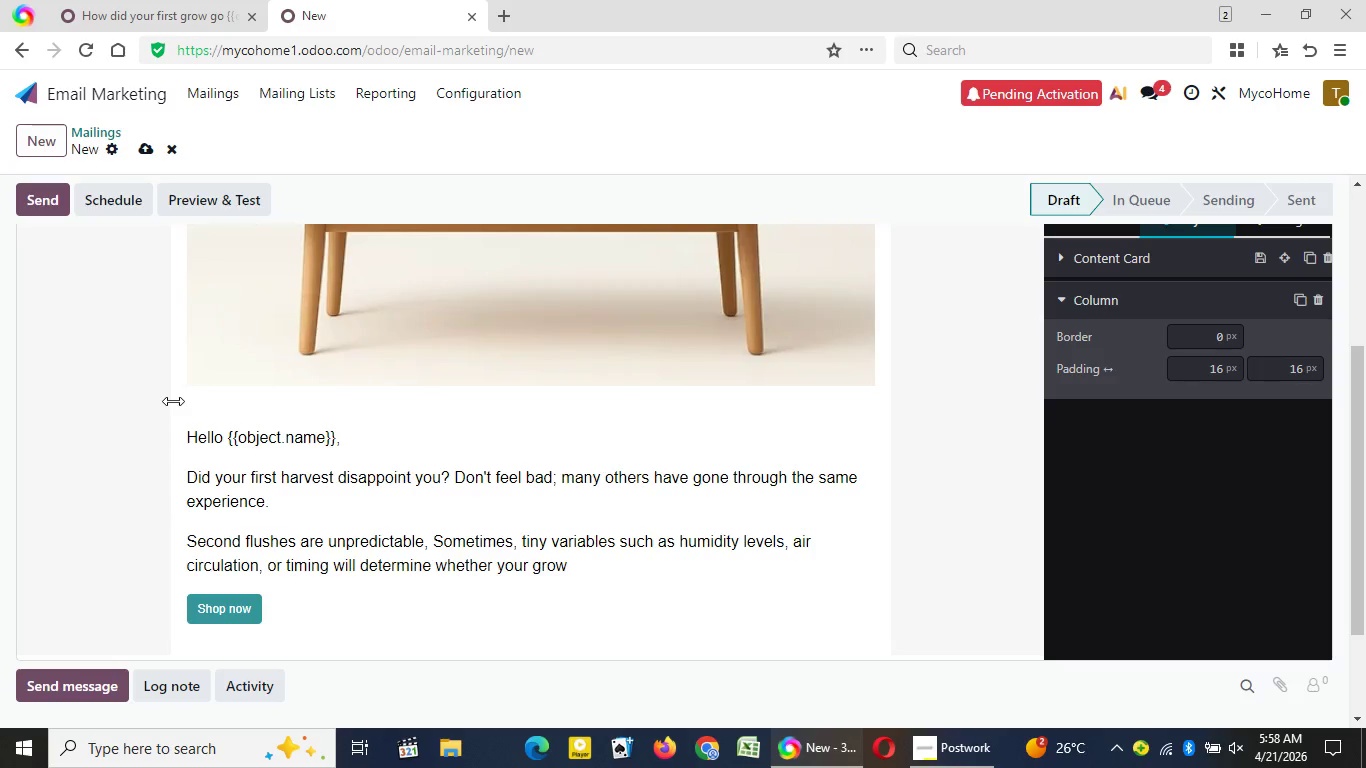 
type(is )
 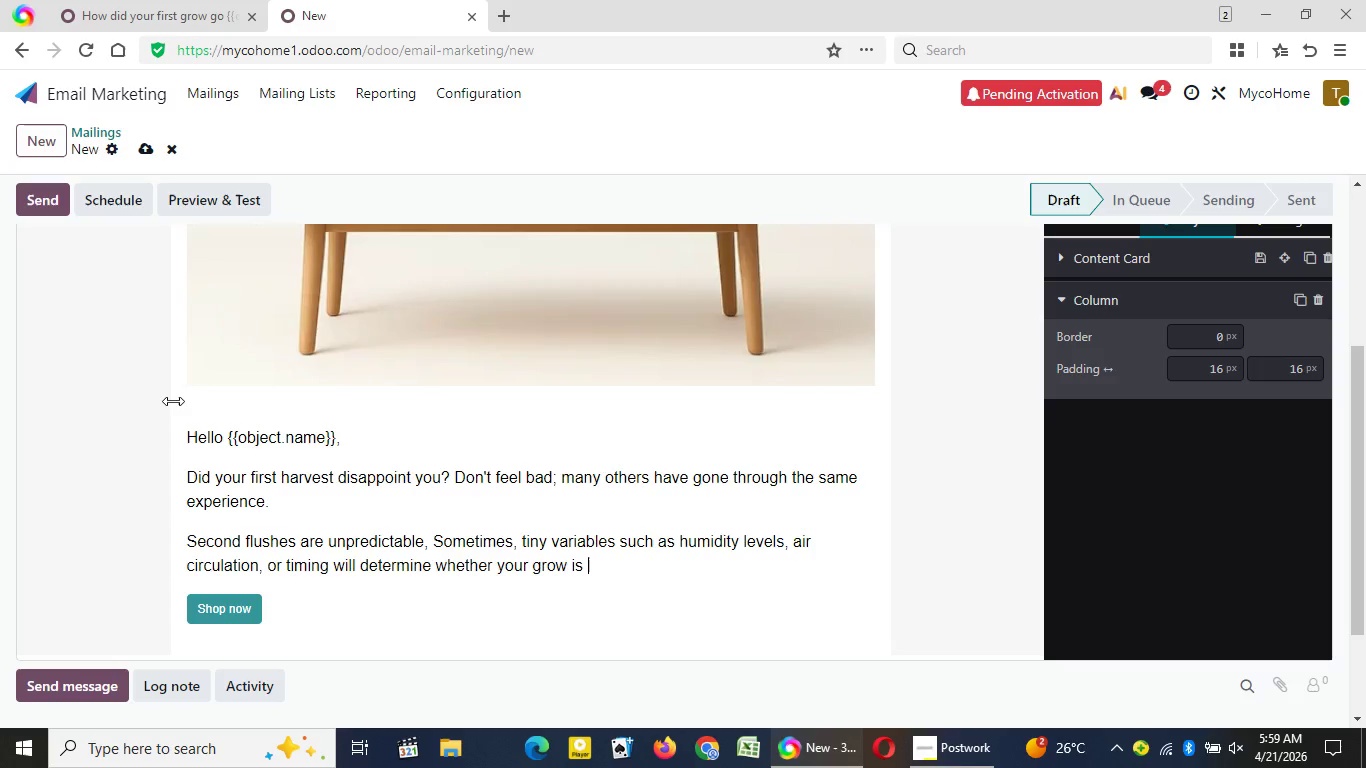 
wait(8.58)
 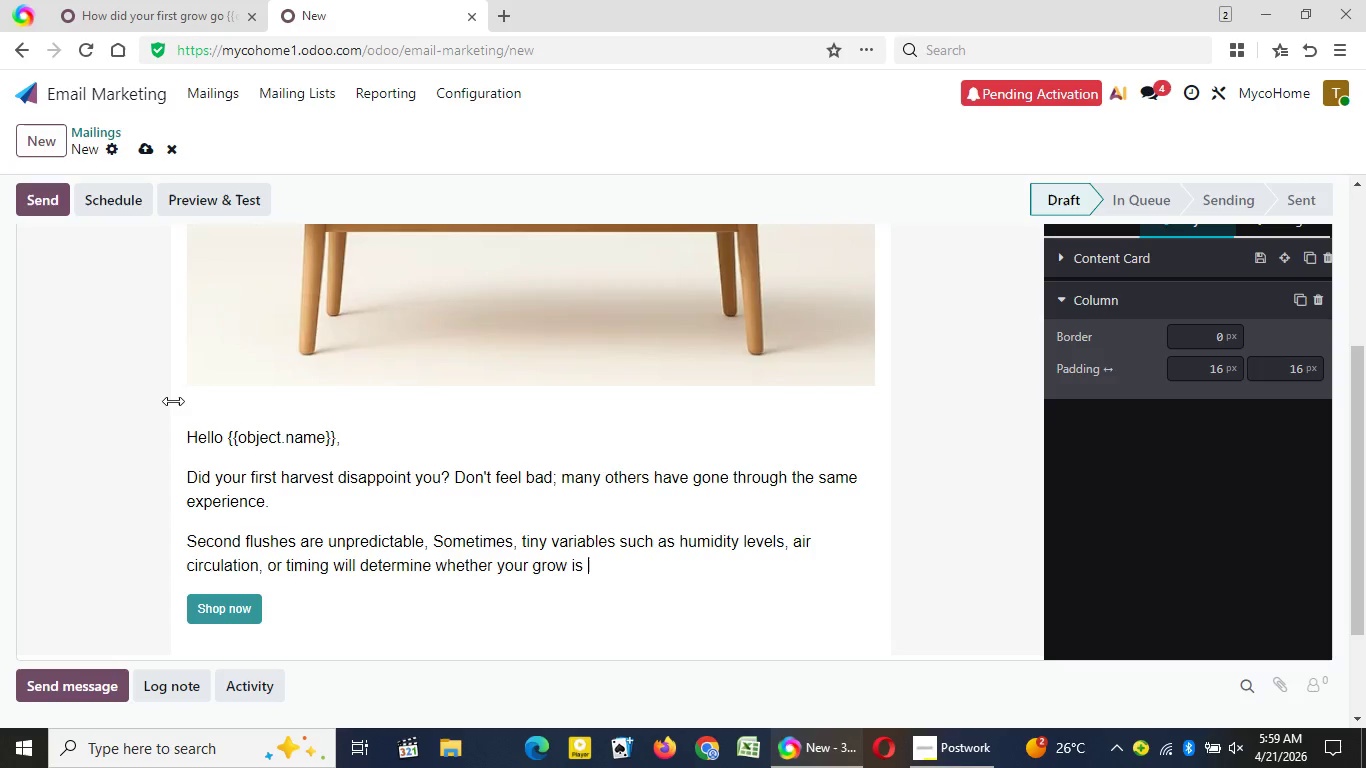 
type(flourshing or failing)
 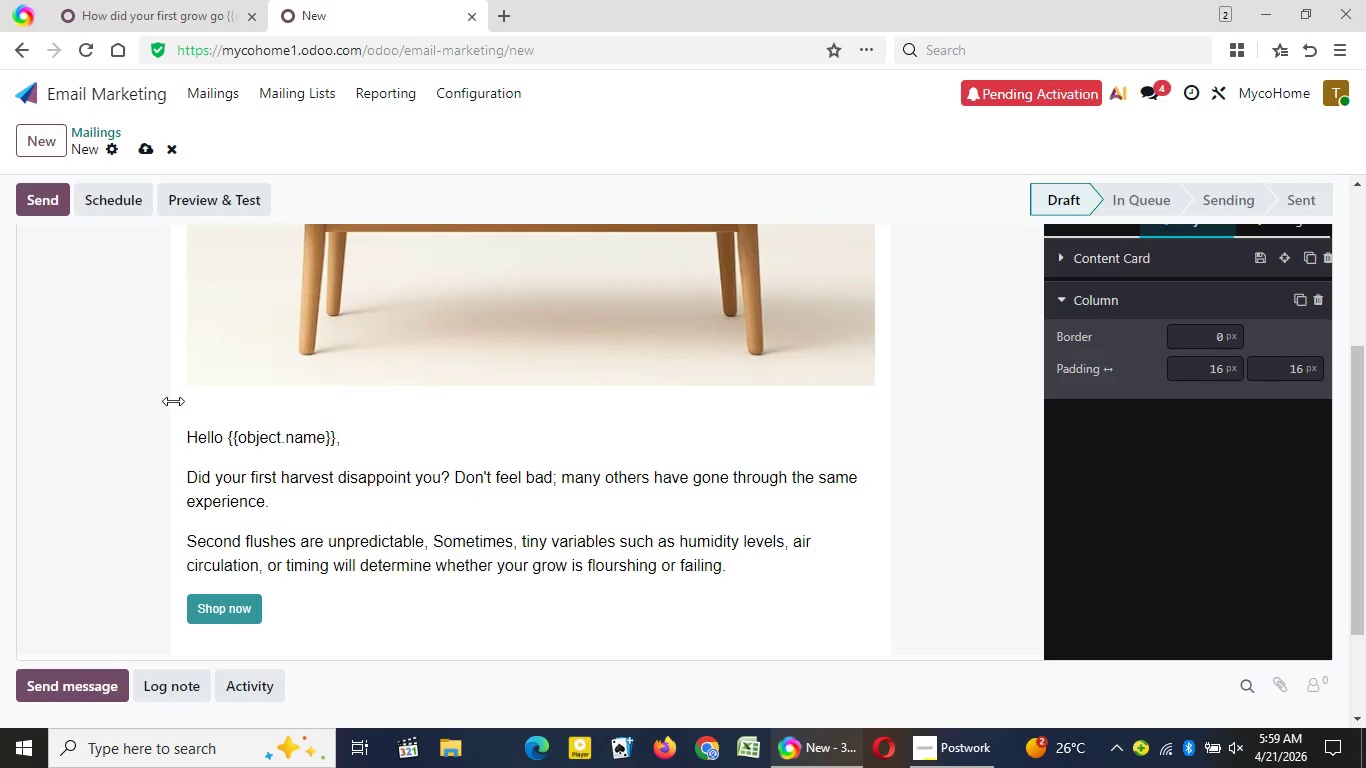 
wait(5.41)
 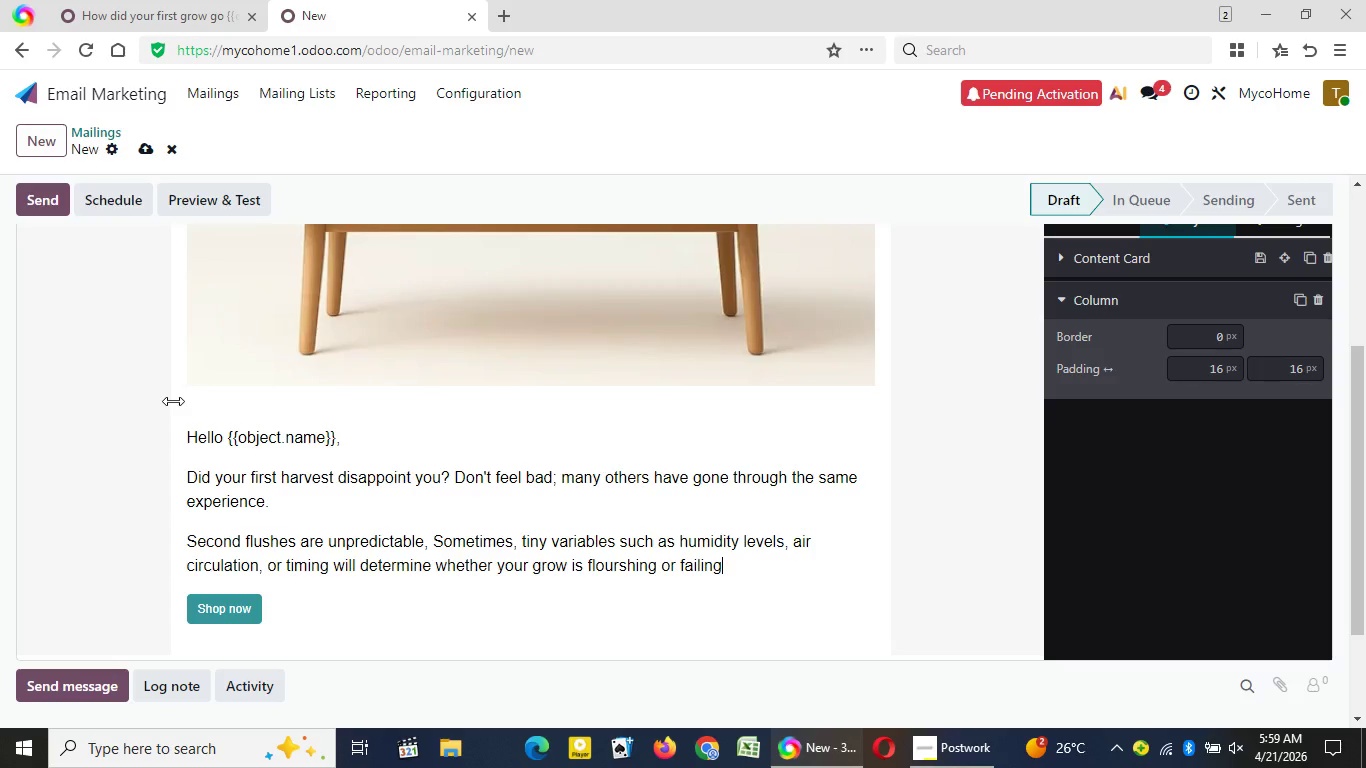 
key(Period)
 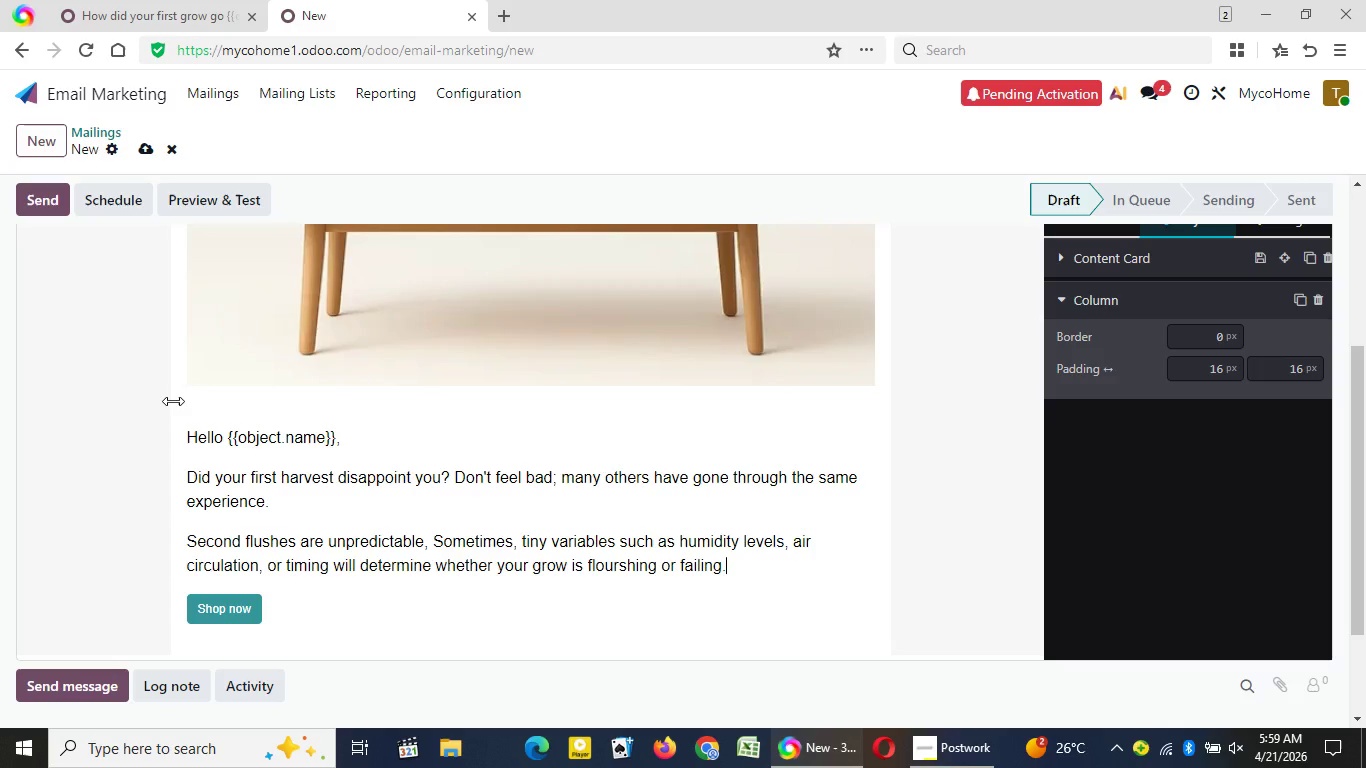 
wait(6.59)
 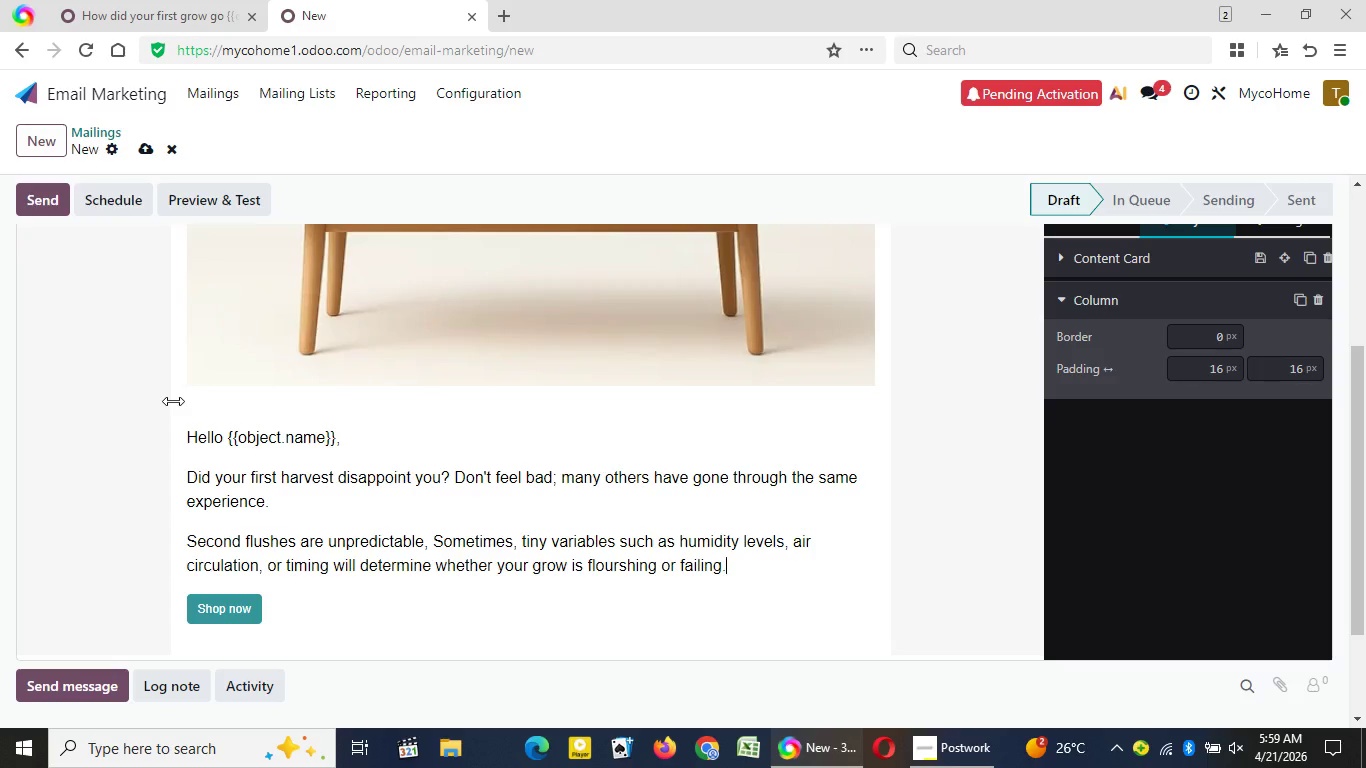 
key(Enter)
 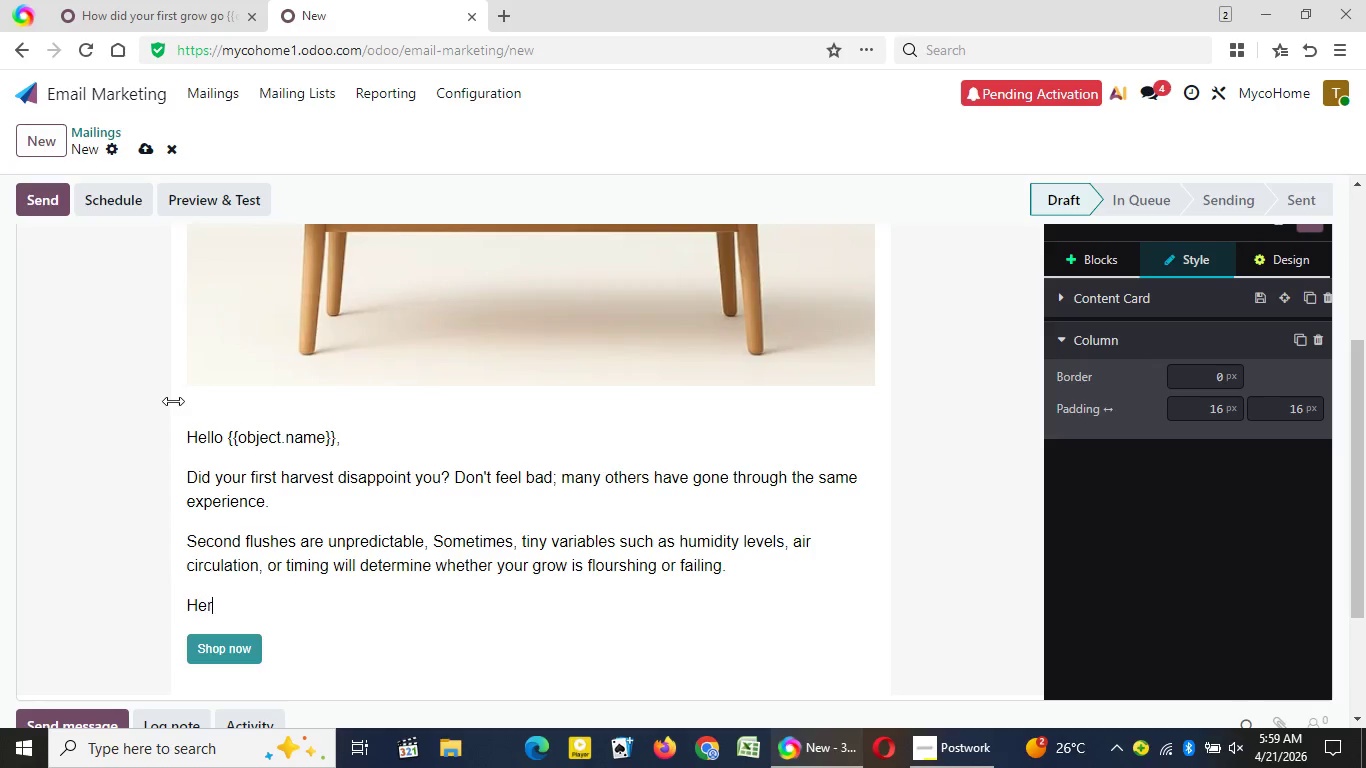 
type(Here's a brief guide on how you can prevent yourself from making these common mistakes that a second mushroo)
 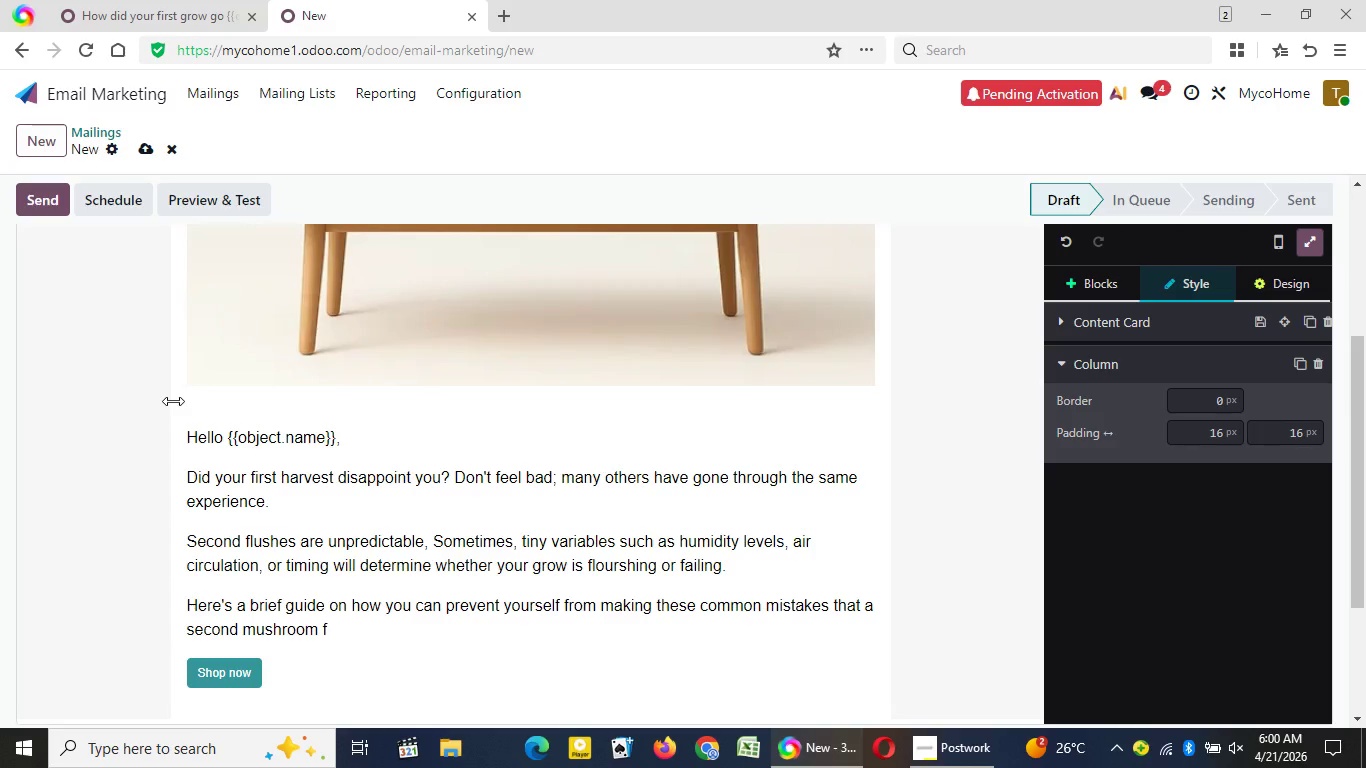 
type(m flush after the first one)
 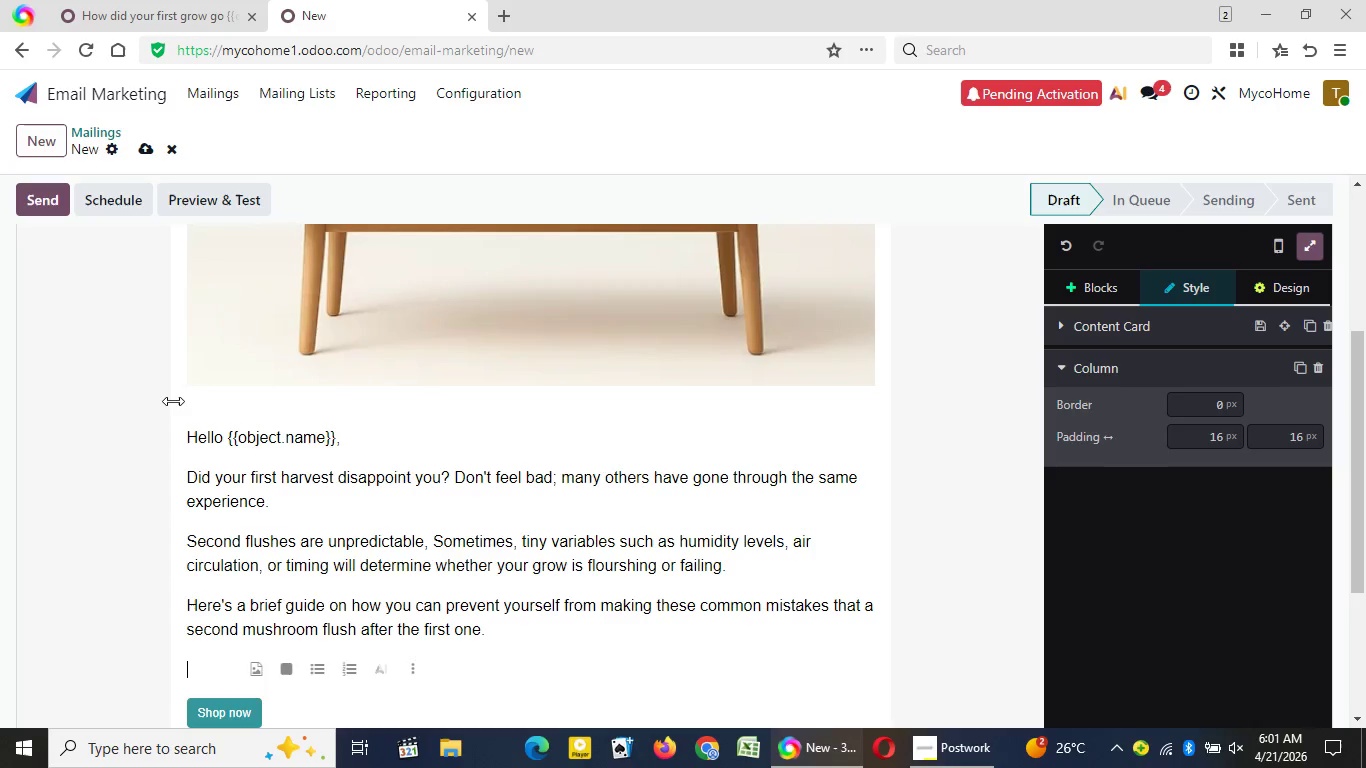 
key(Period)
 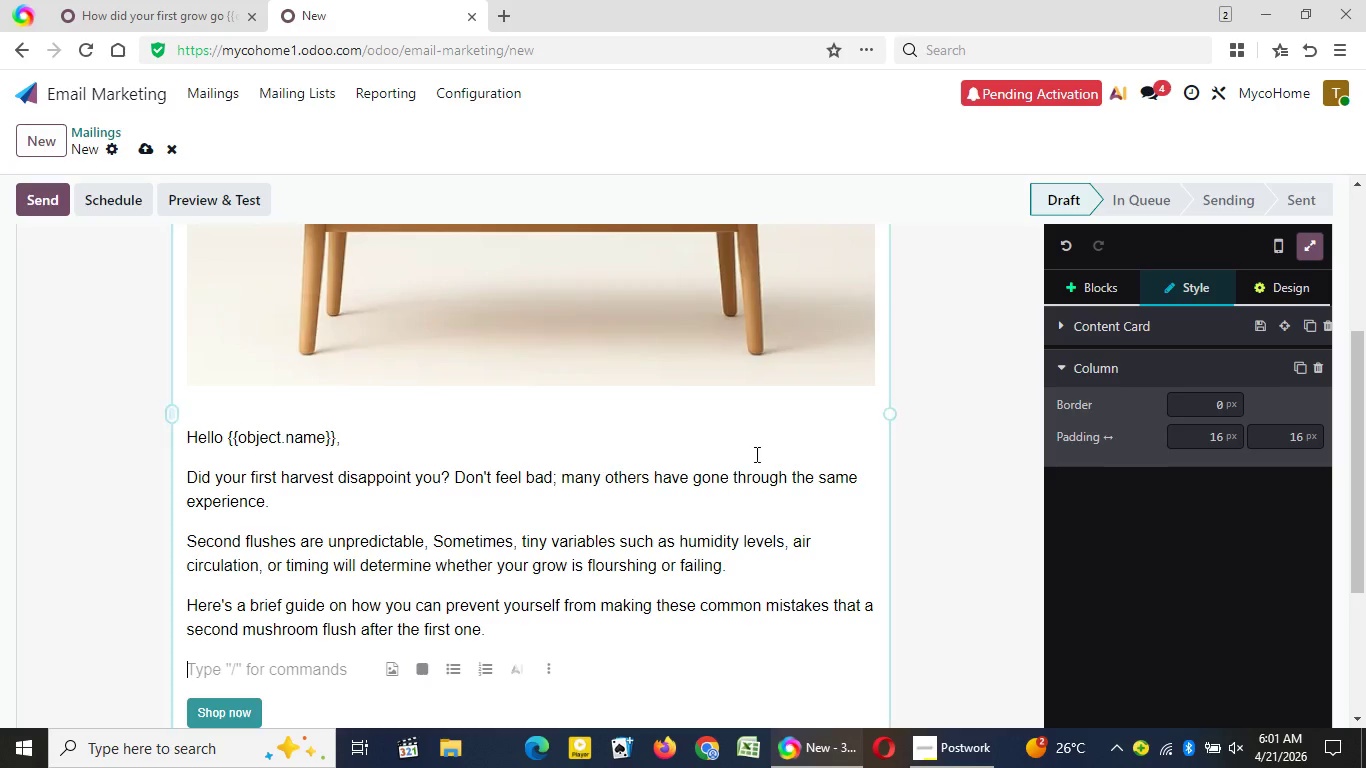 
key(Enter)
 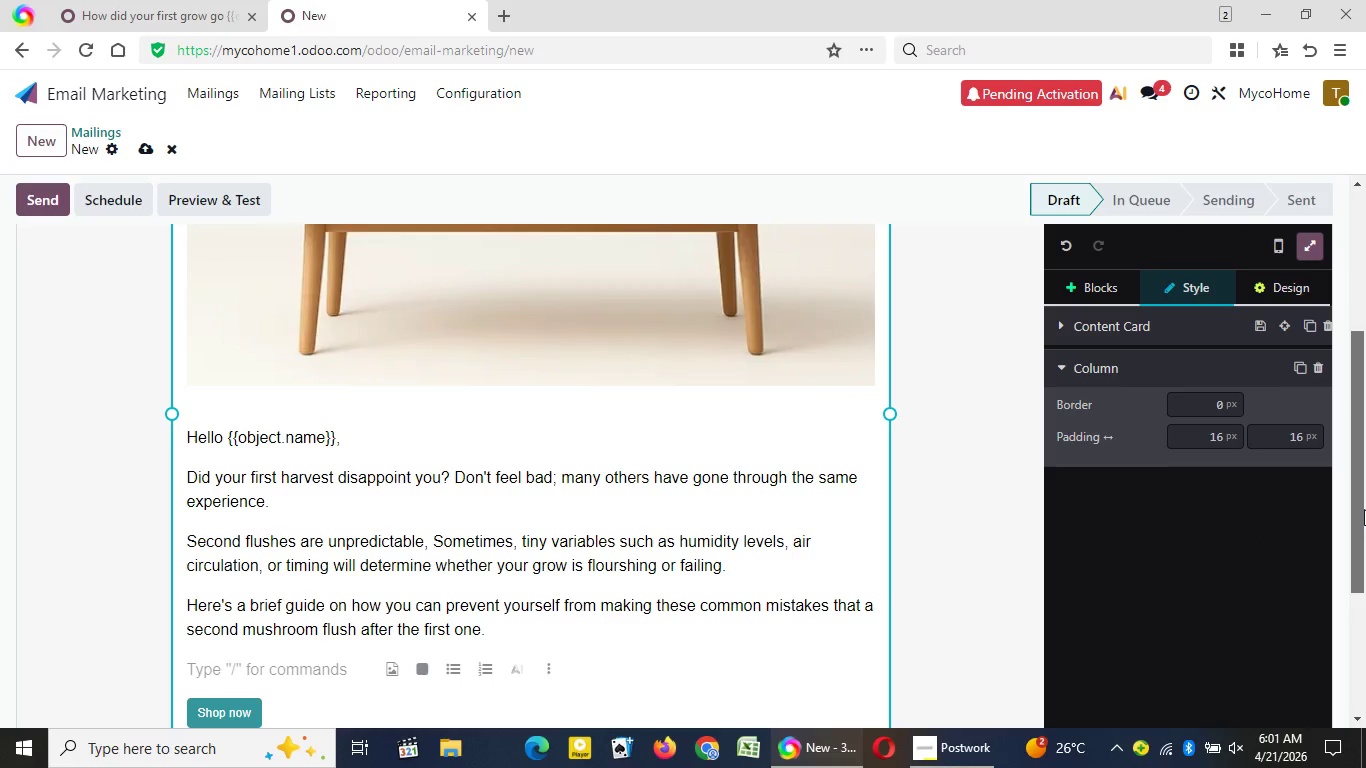 
wait(5.83)
 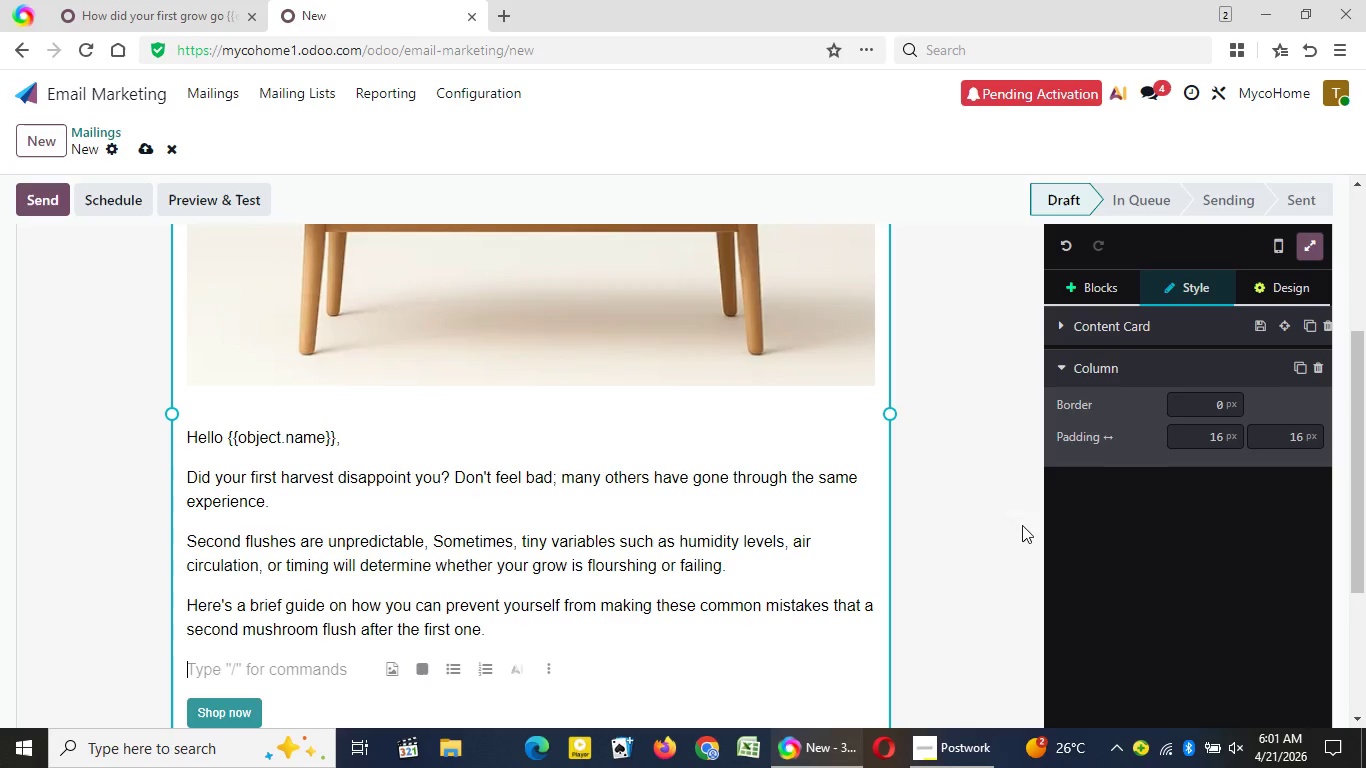 
left_click_drag(start_coordinate=[1365, 477], to_coordinate=[1365, 585])
 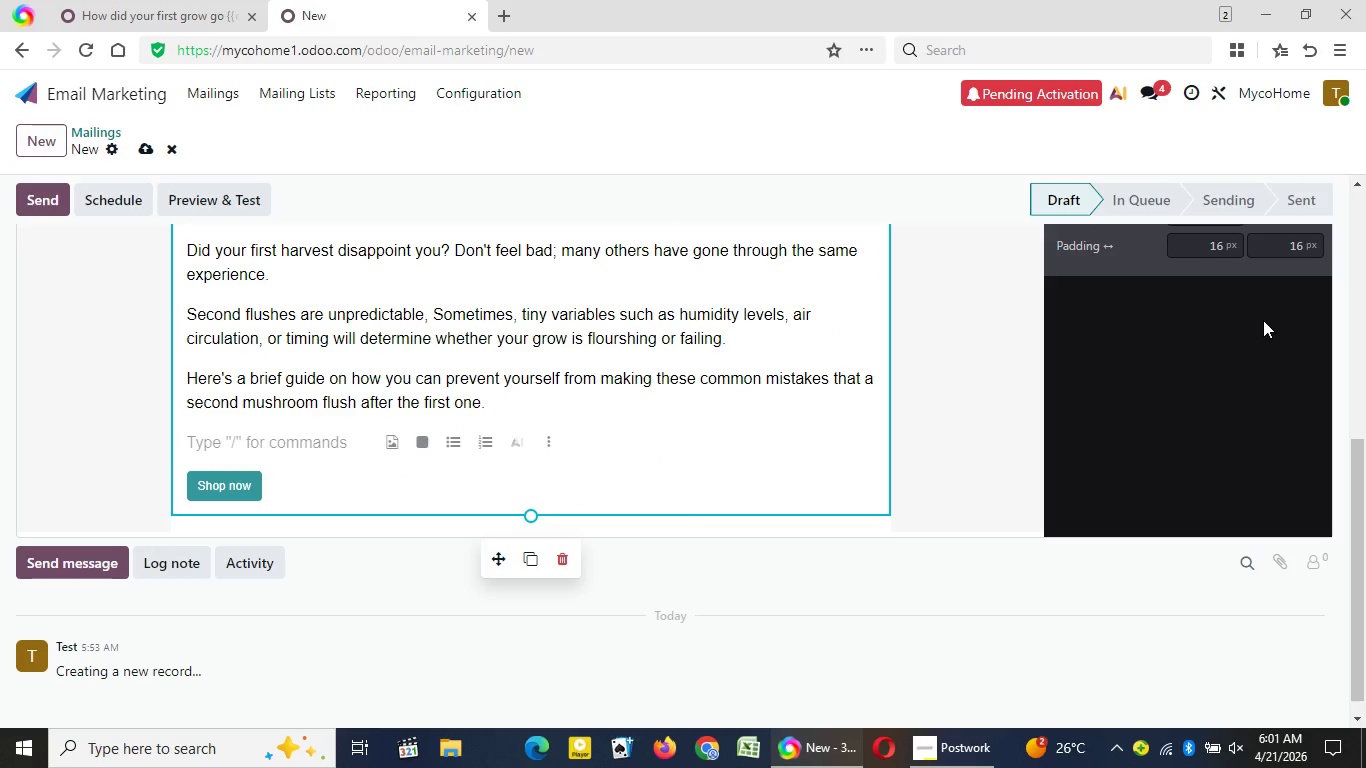 
wait(6.8)
 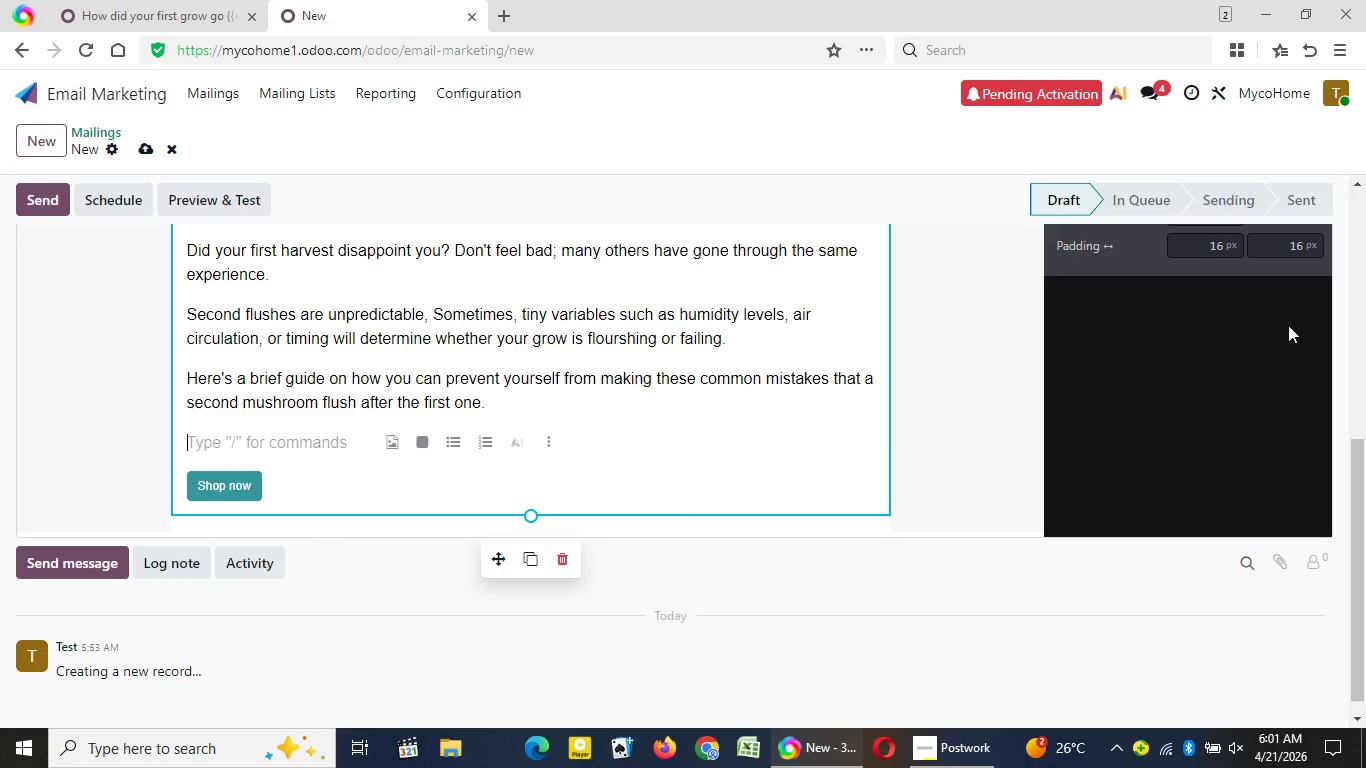 
left_click([1263, 320])
 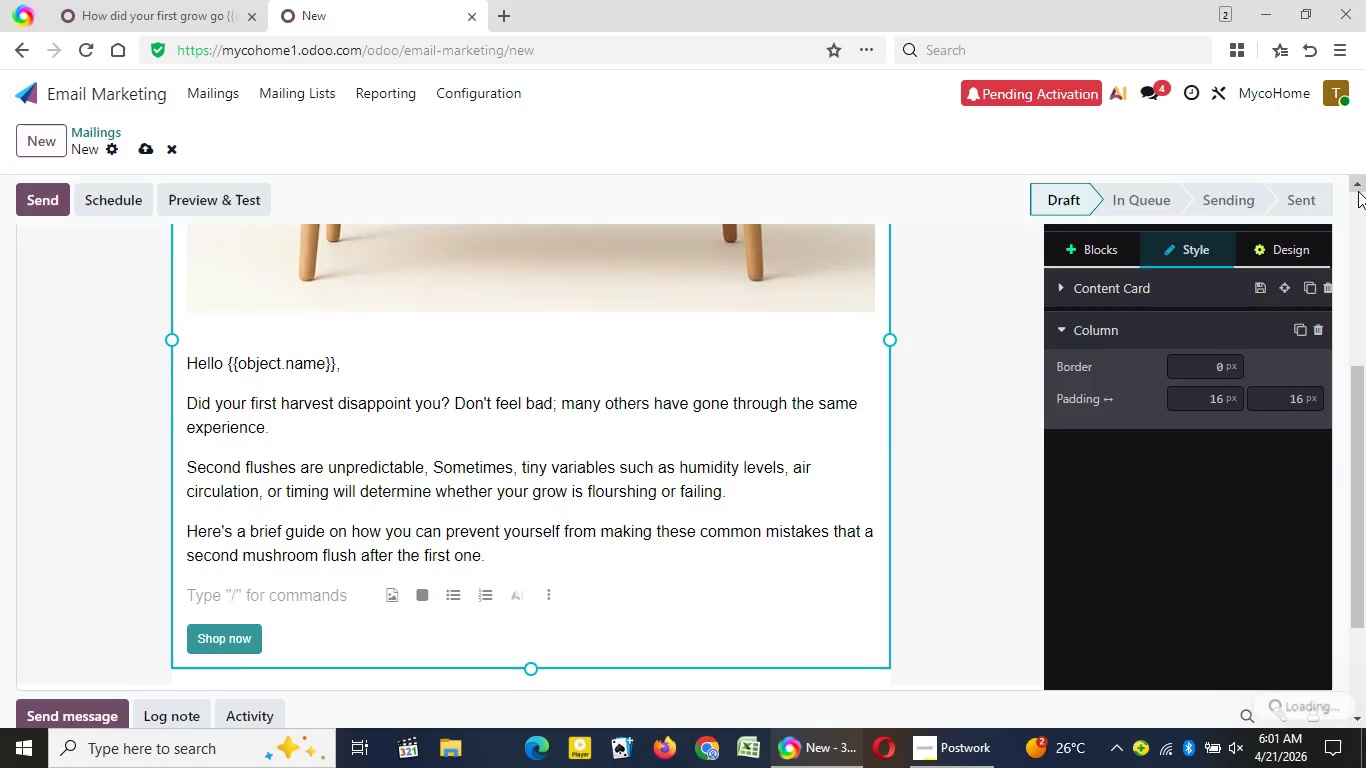 
double_click([1358, 191])
 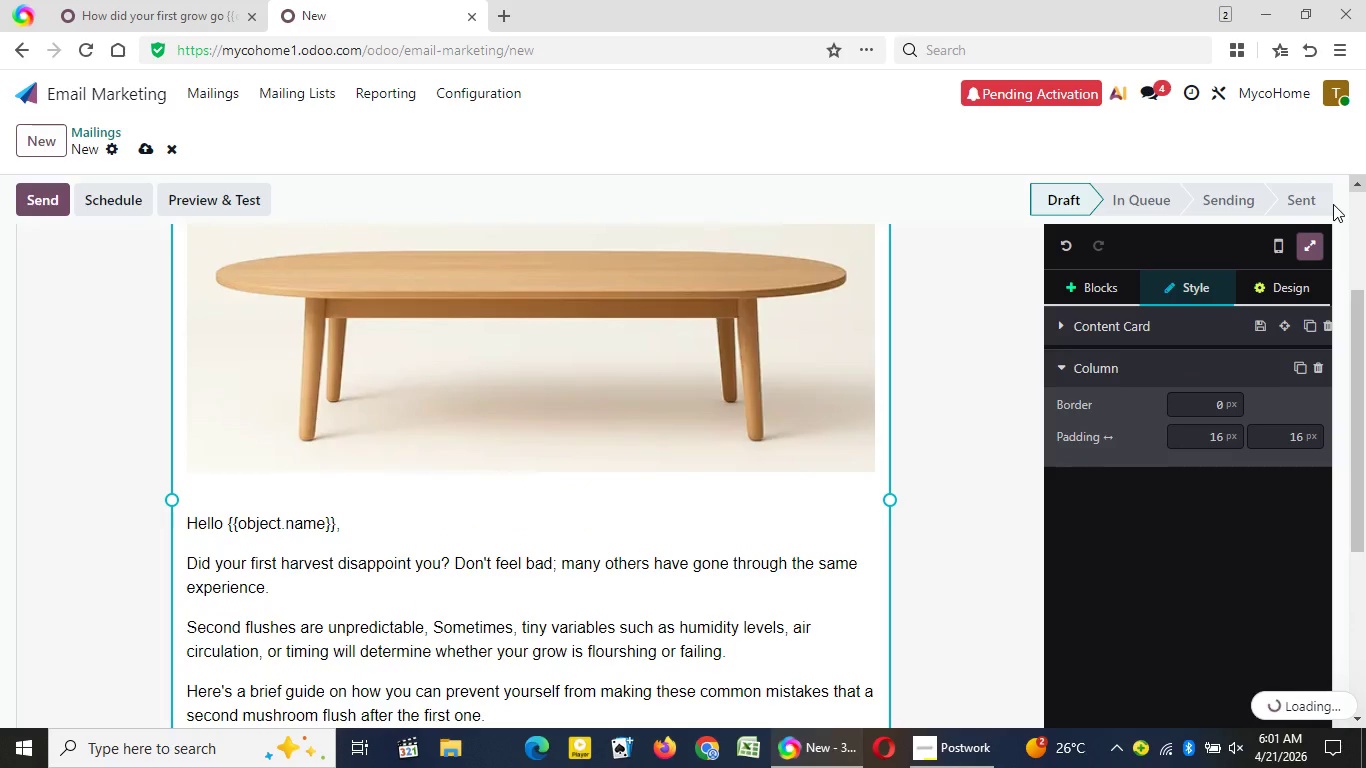 
triple_click([1358, 191])
 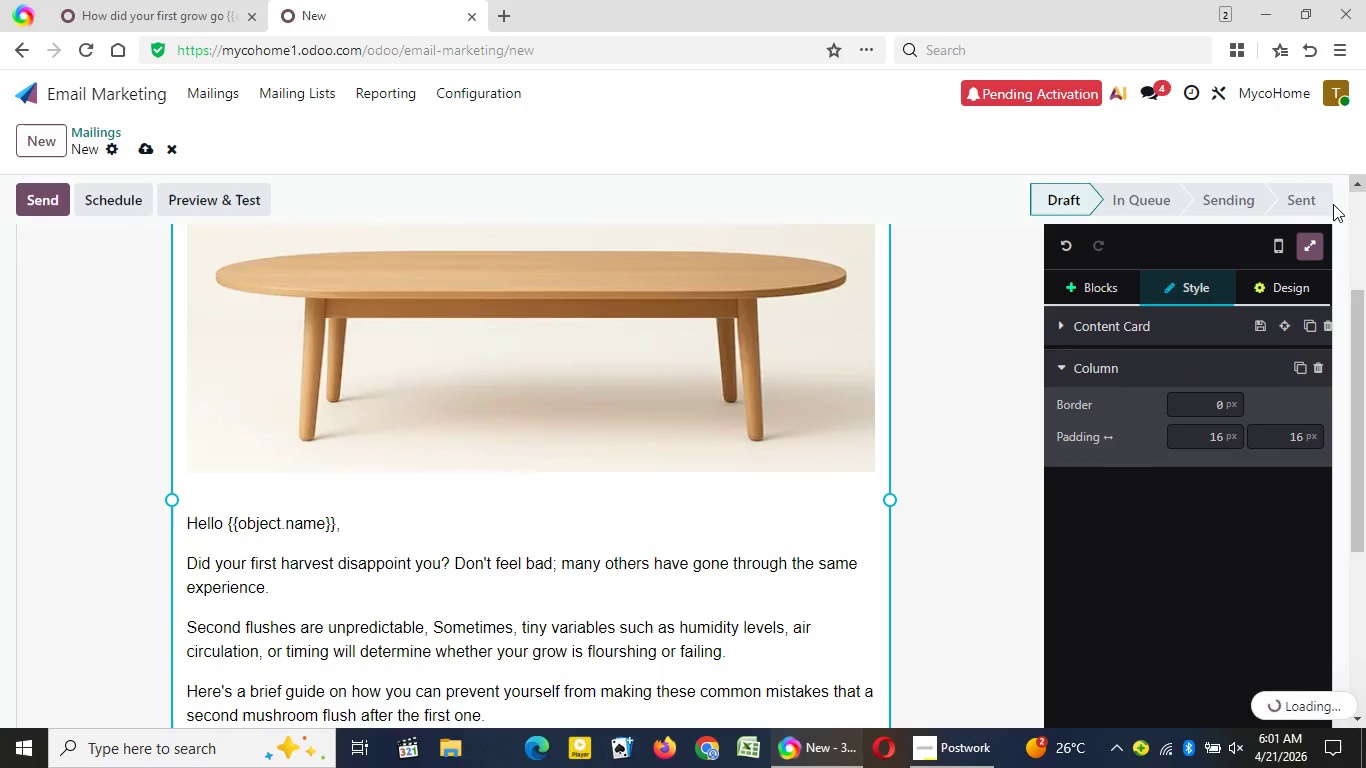 
triple_click([1358, 191])
 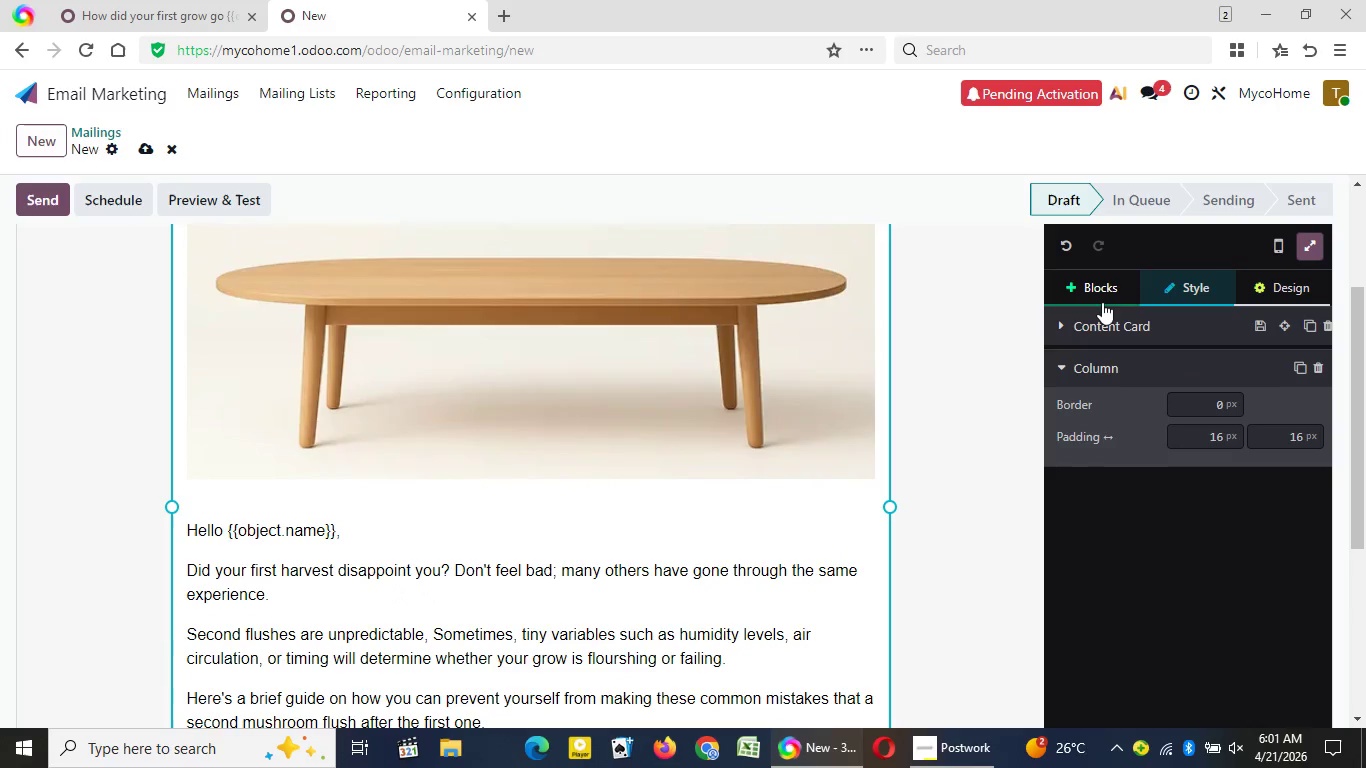 
triple_click([1358, 191])
 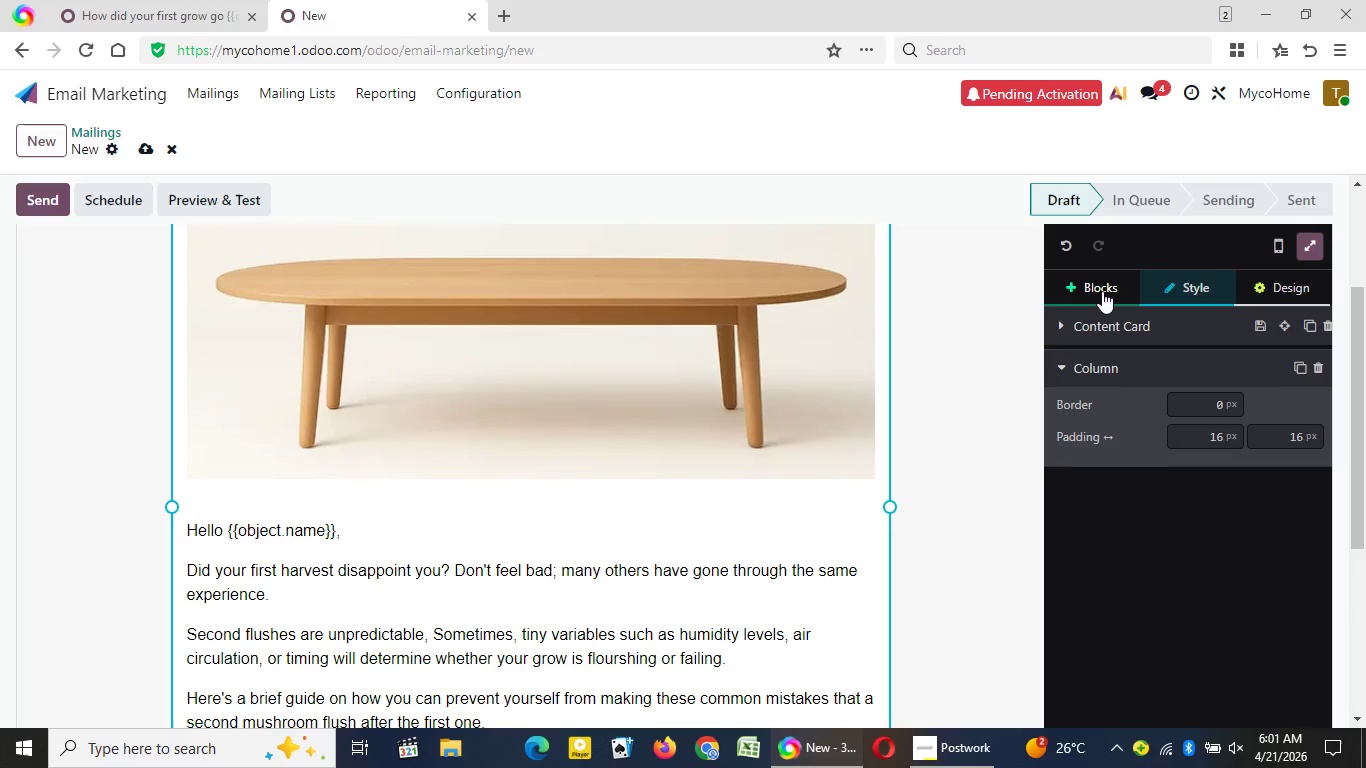 
triple_click([1358, 191])
 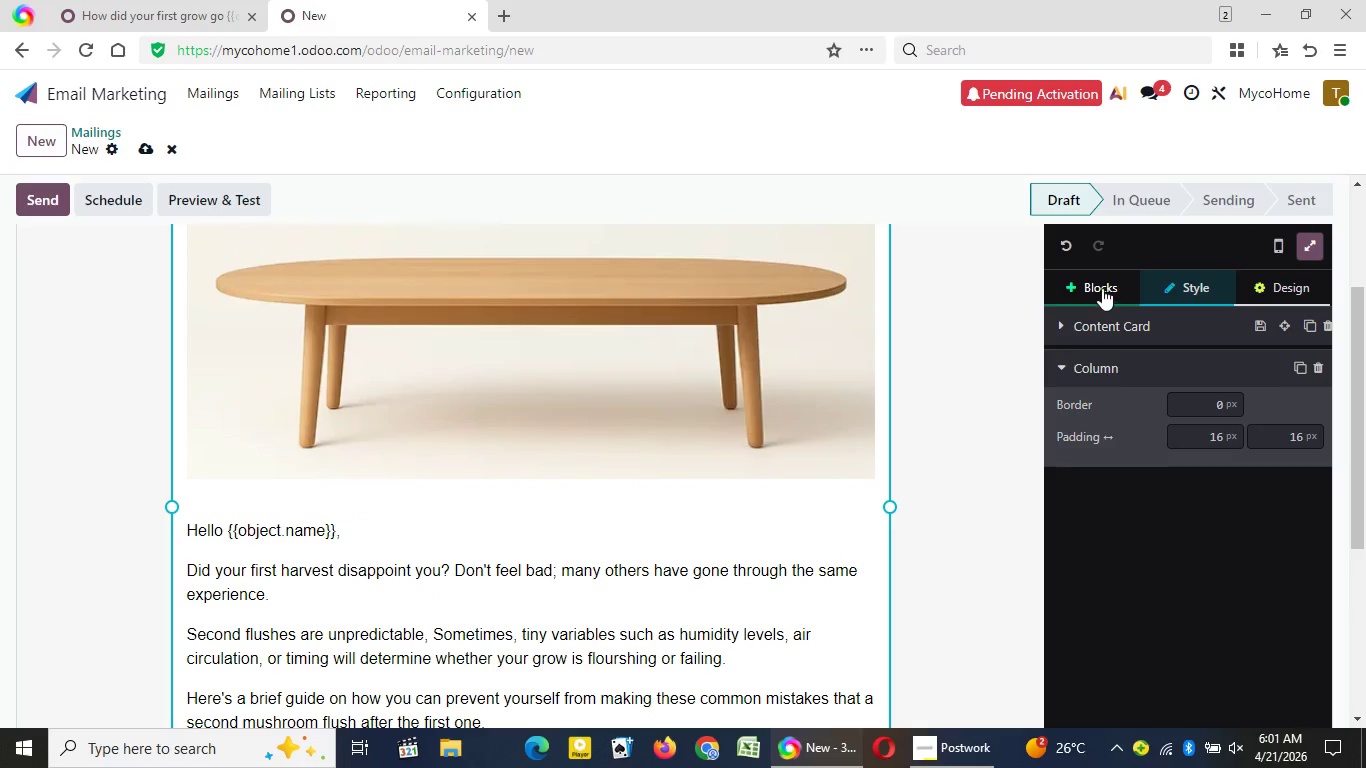 
triple_click([1358, 191])
 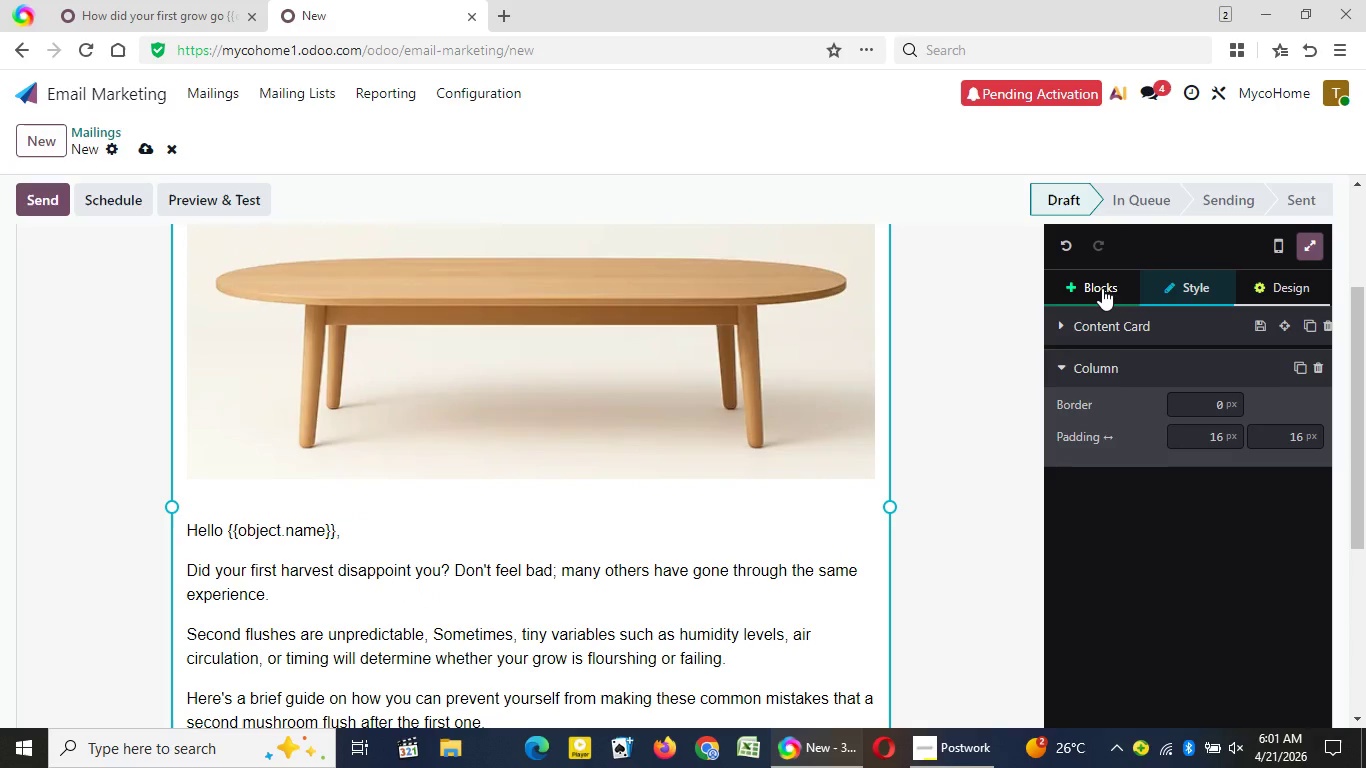 
triple_click([1358, 191])
 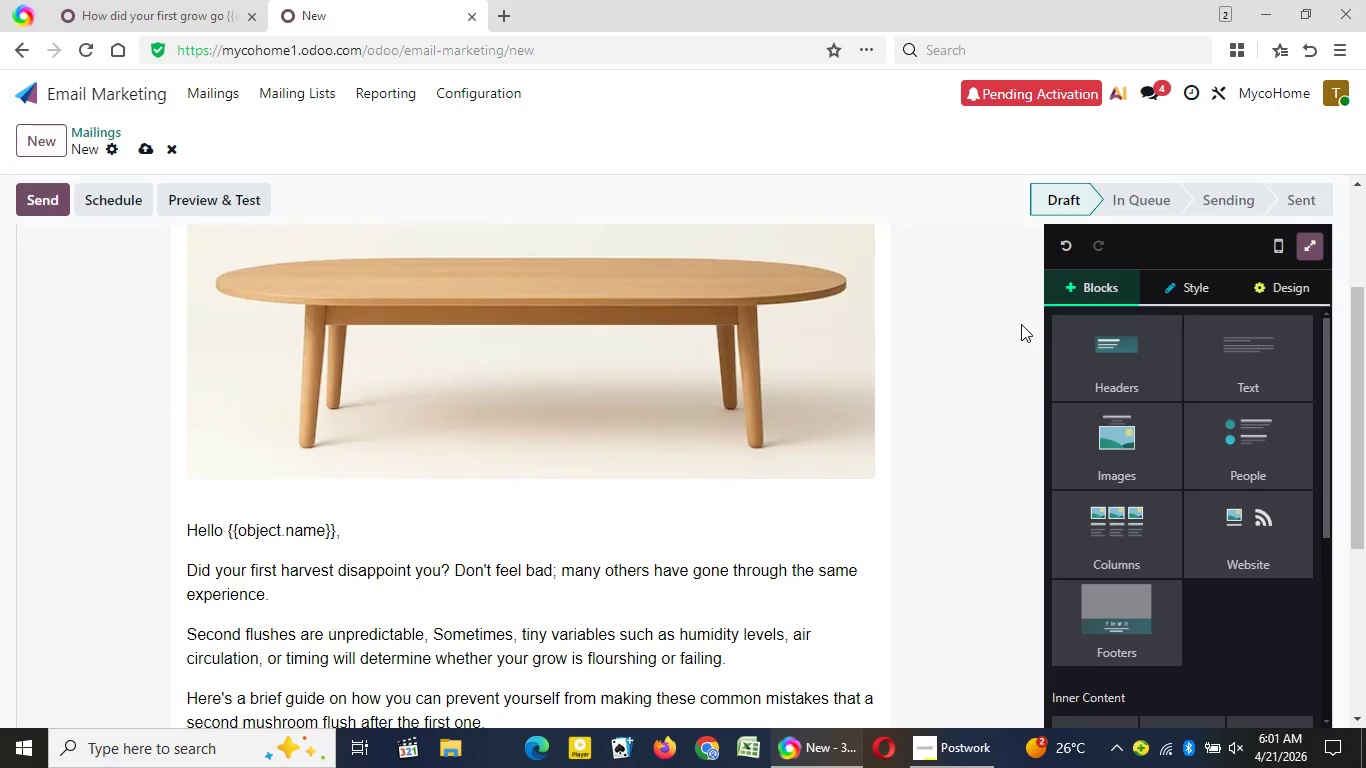 
left_click([1102, 288])
 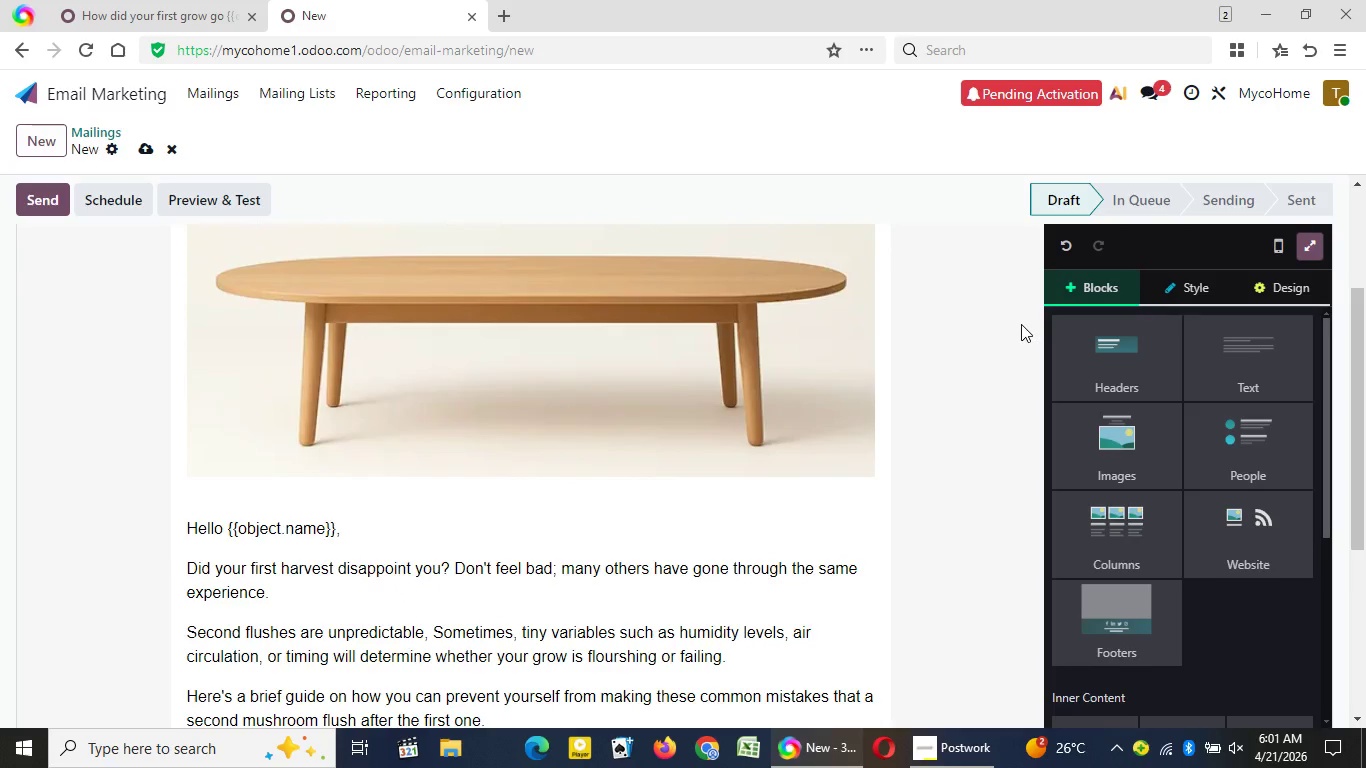 
scroll: coordinate [1021, 324], scroll_direction: none, amount: 0.0
 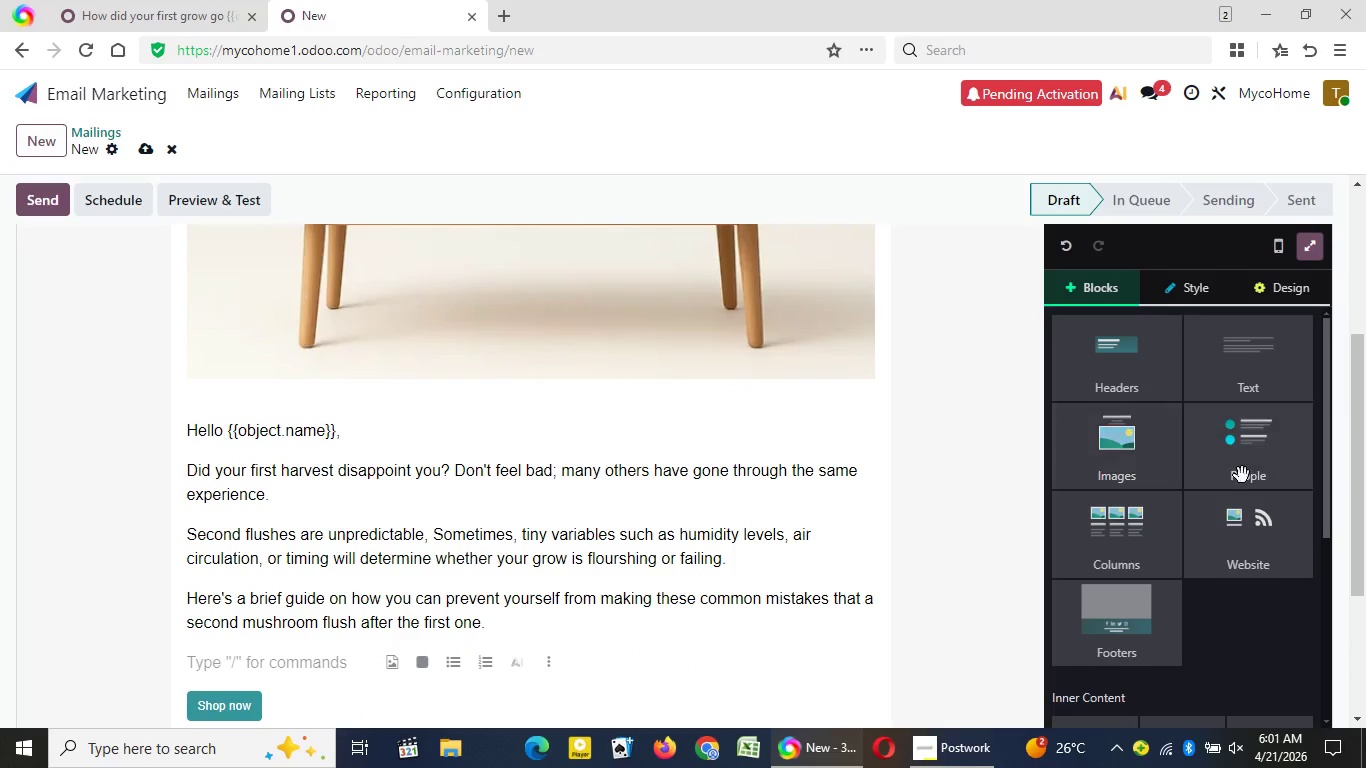 
scroll: coordinate [1021, 324], scroll_direction: down, amount: 1.0
 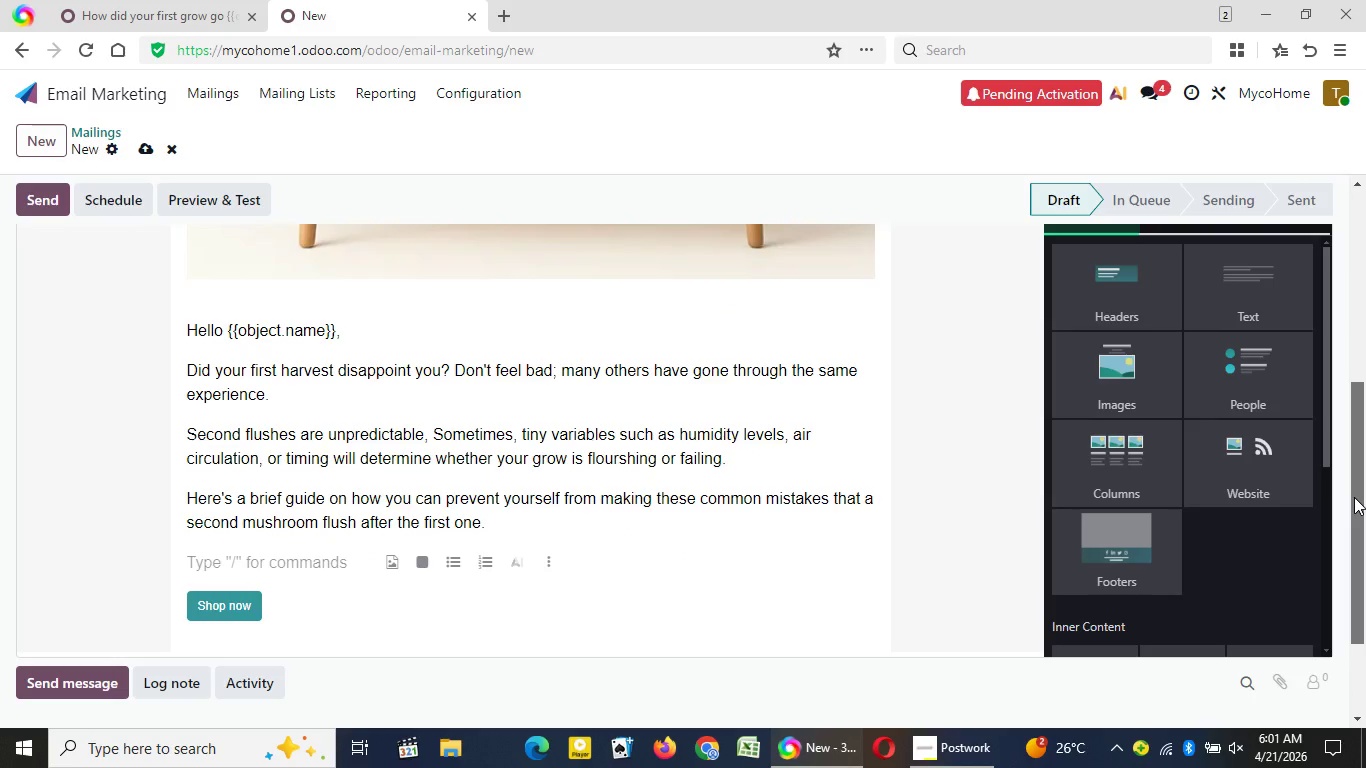 
left_click_drag(start_coordinate=[1355, 449], to_coordinate=[1354, 497])
 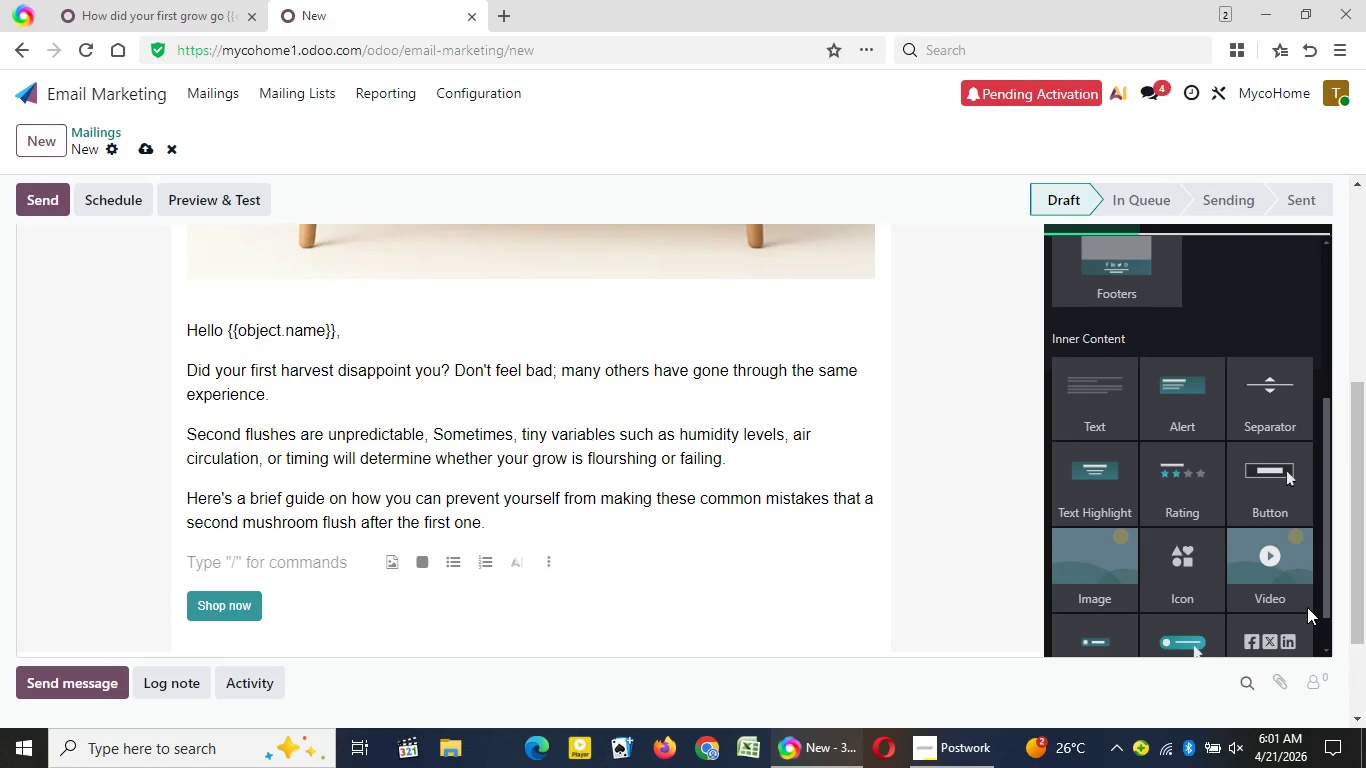 
left_click_drag(start_coordinate=[1326, 455], to_coordinate=[1306, 646])
 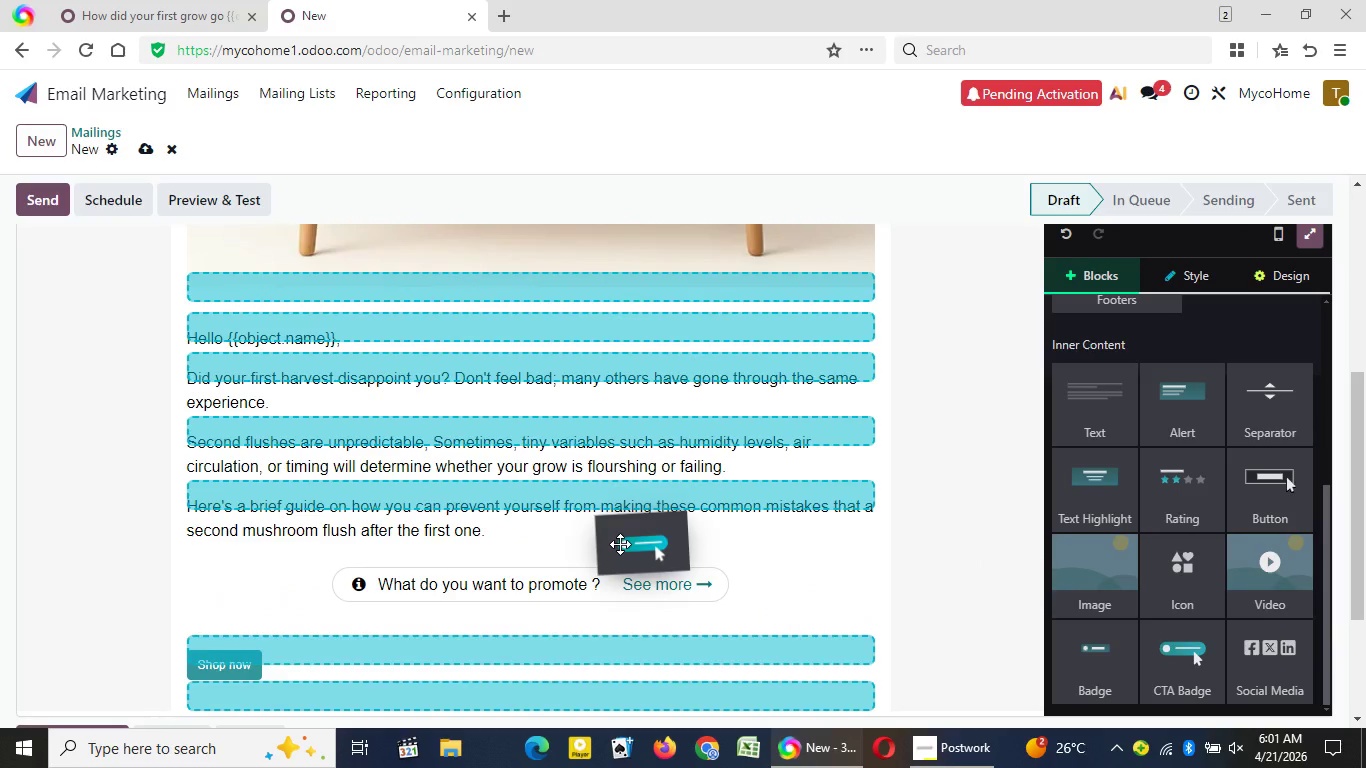 
left_click_drag(start_coordinate=[1193, 623], to_coordinate=[585, 539])
 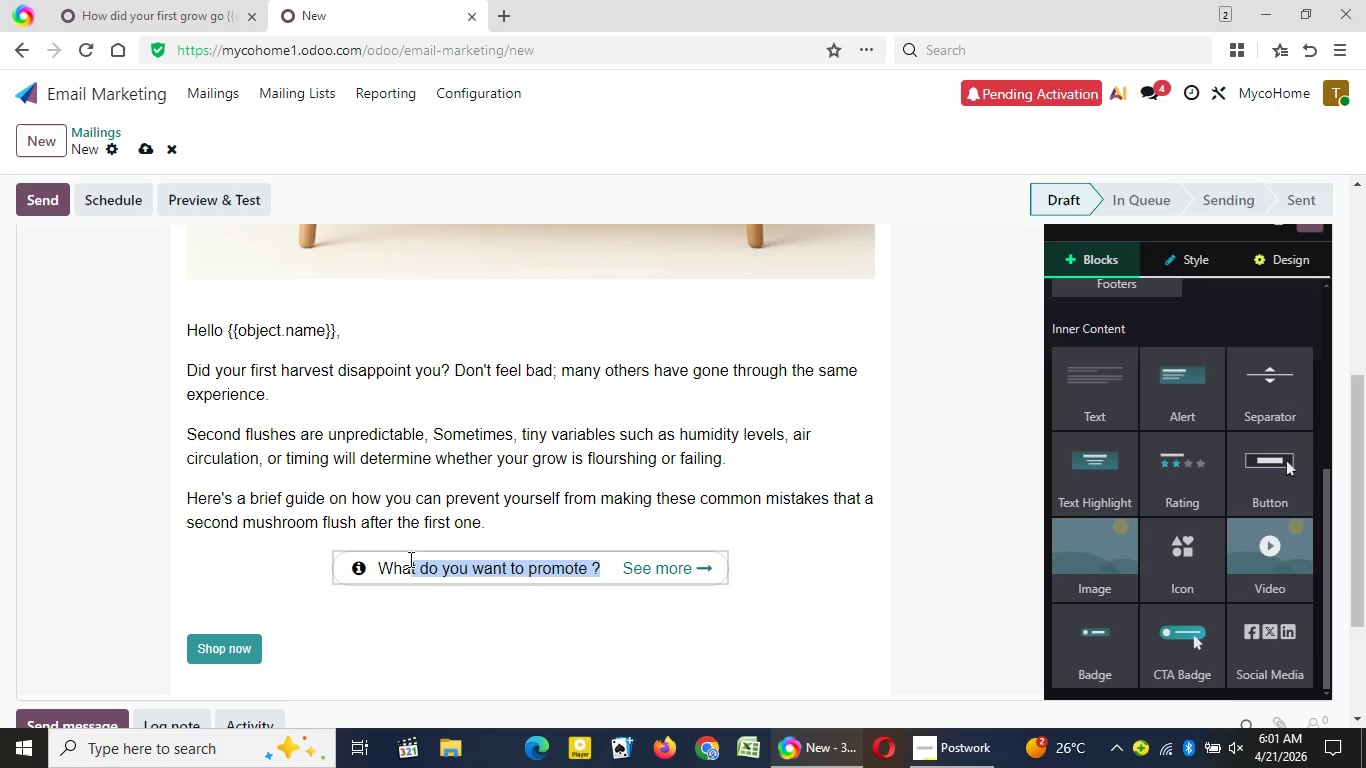 
left_click_drag(start_coordinate=[599, 565], to_coordinate=[383, 564])
 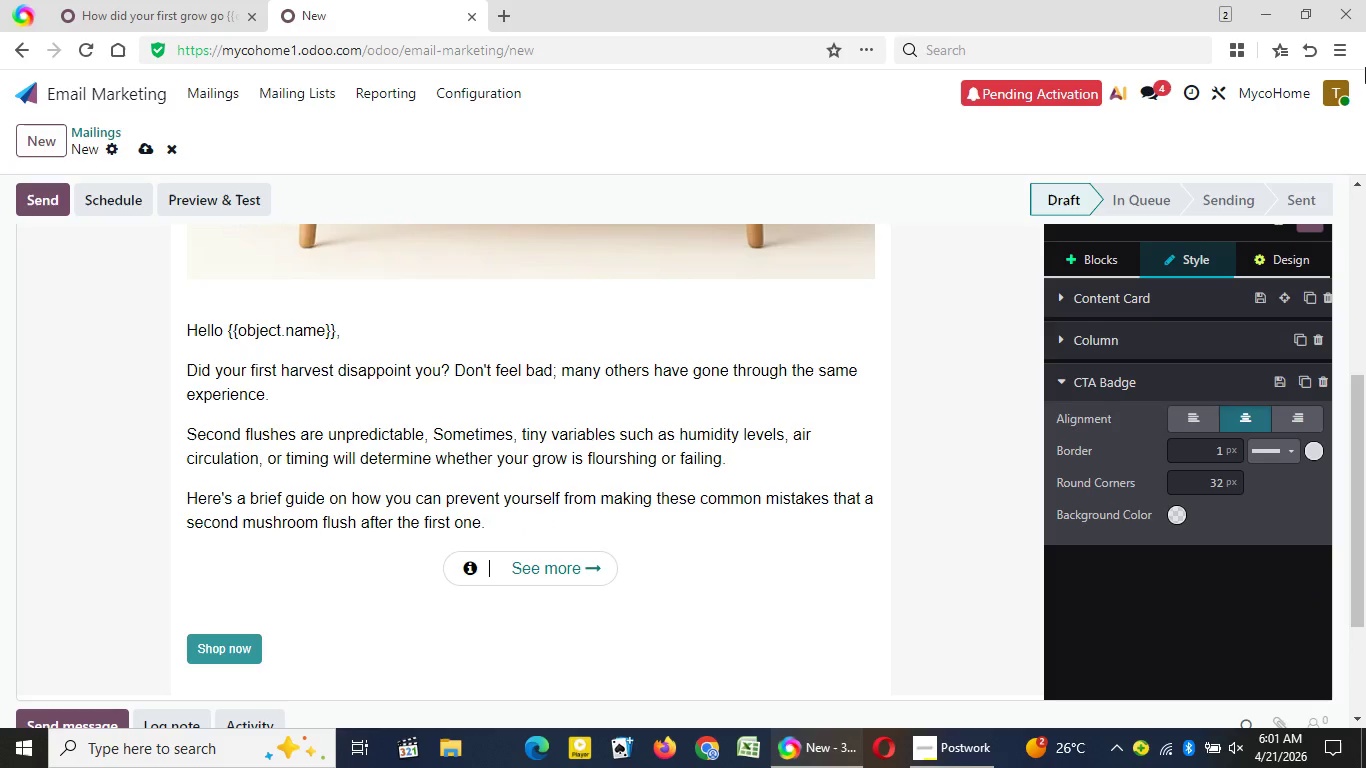 
key(Backspace)
type(Read)
 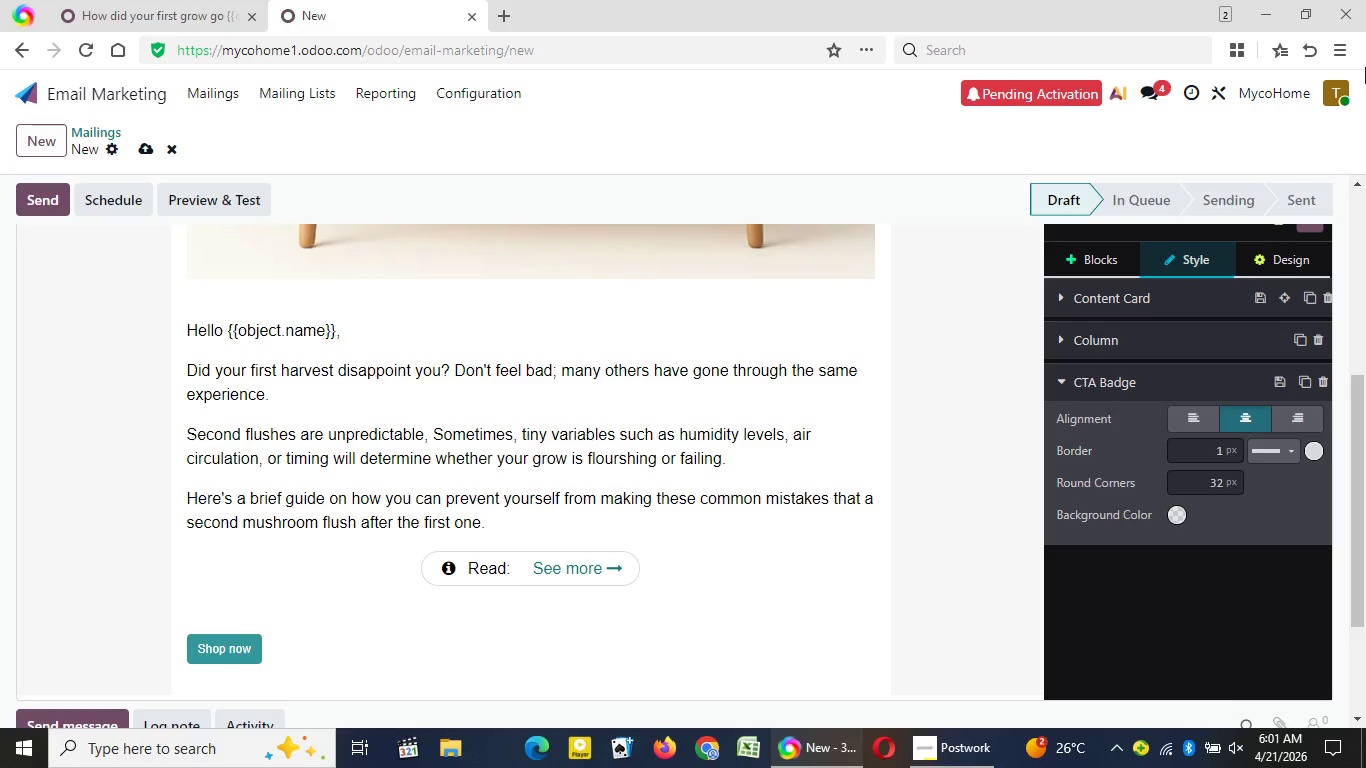 
type(: 5 Mistakes That Kill Your Second Mush)
 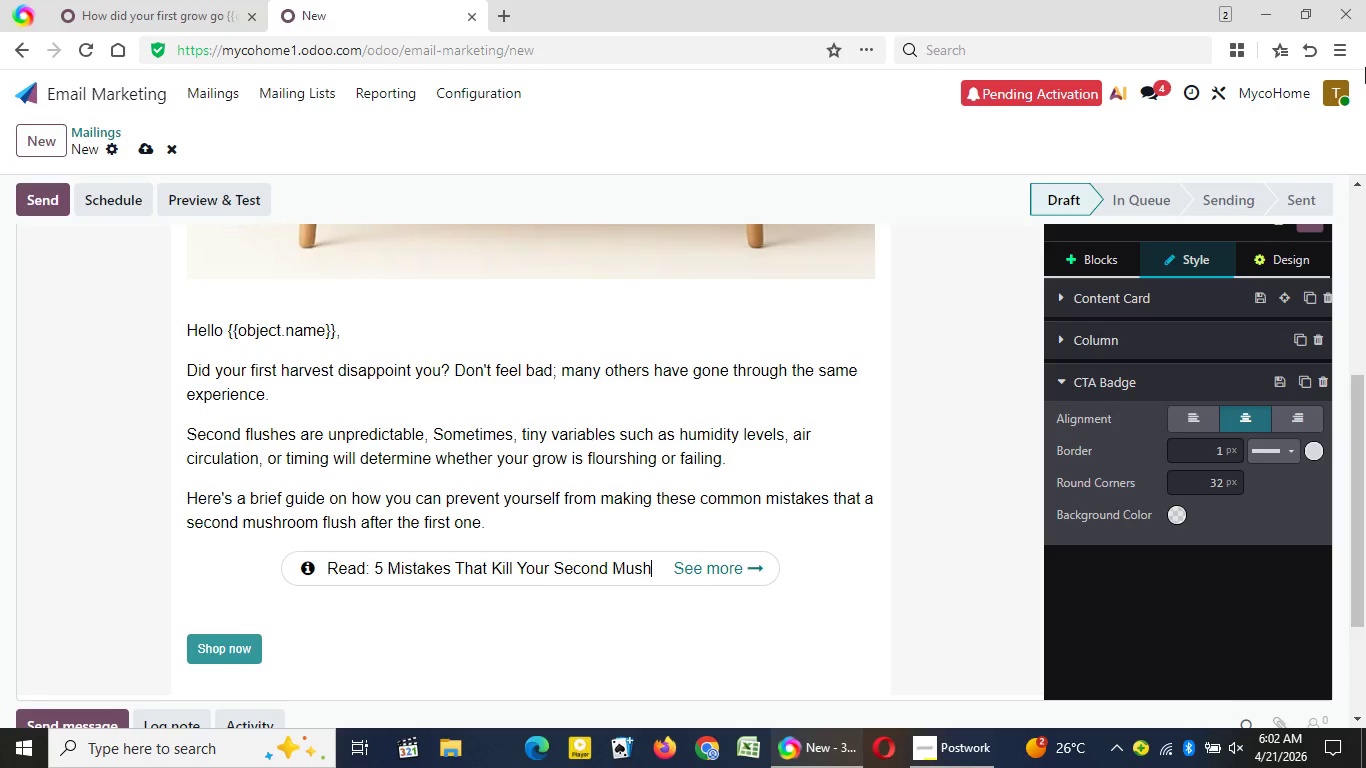 
wait(6.64)
 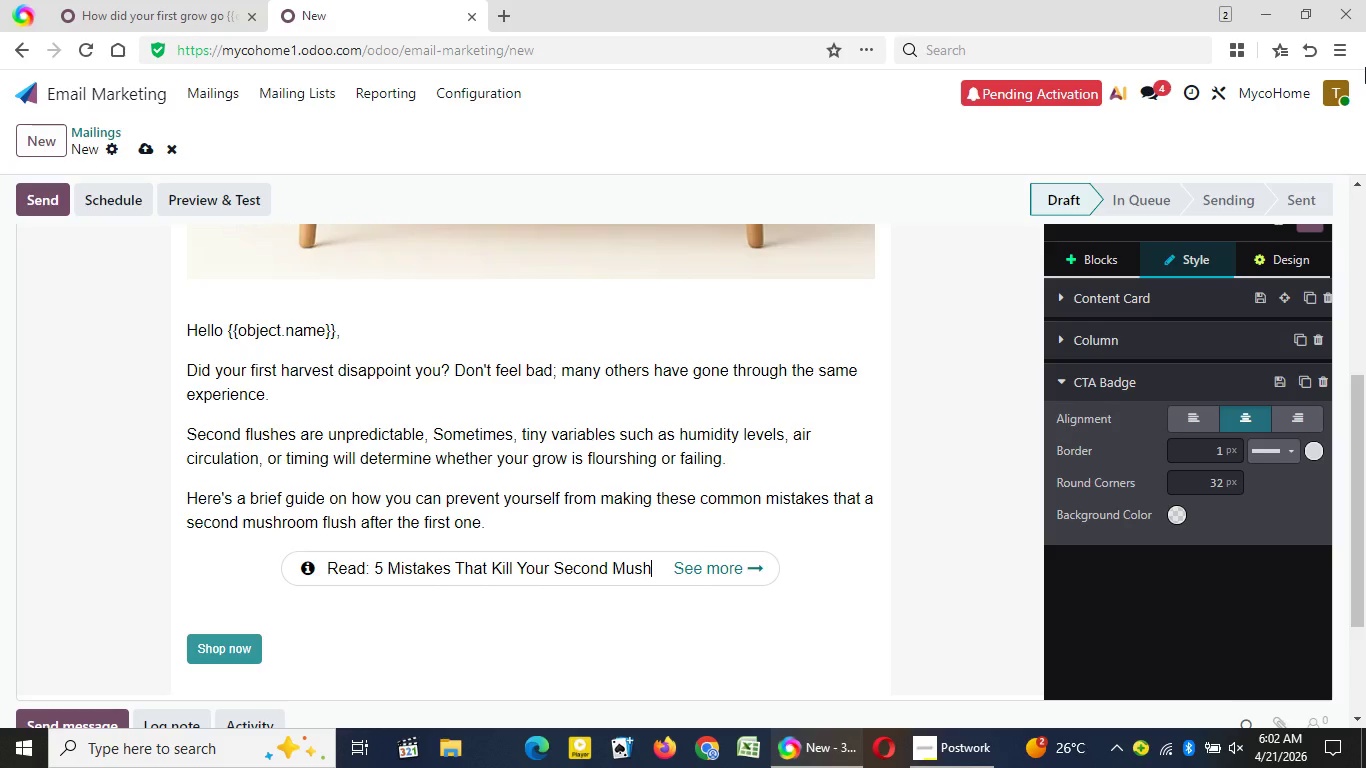 
type(room Flush)
 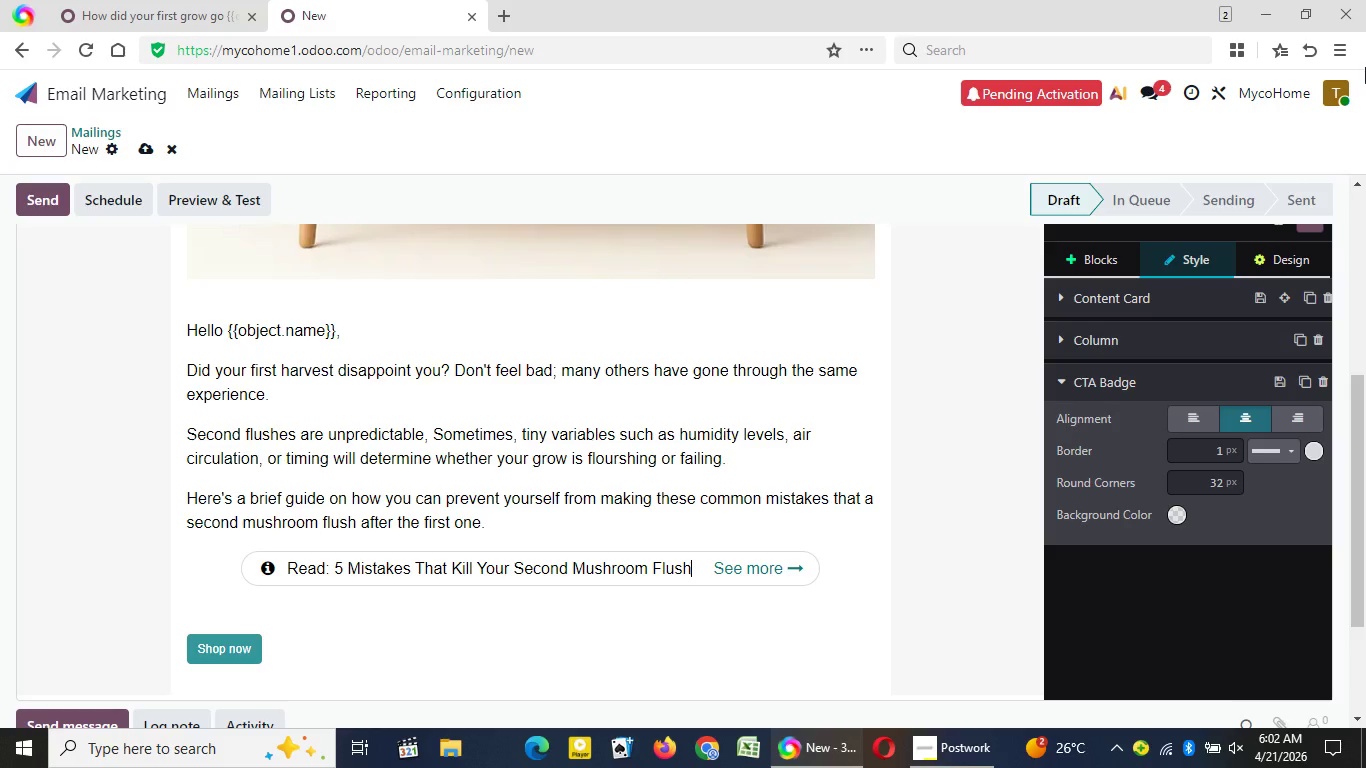 
wait(6.84)
 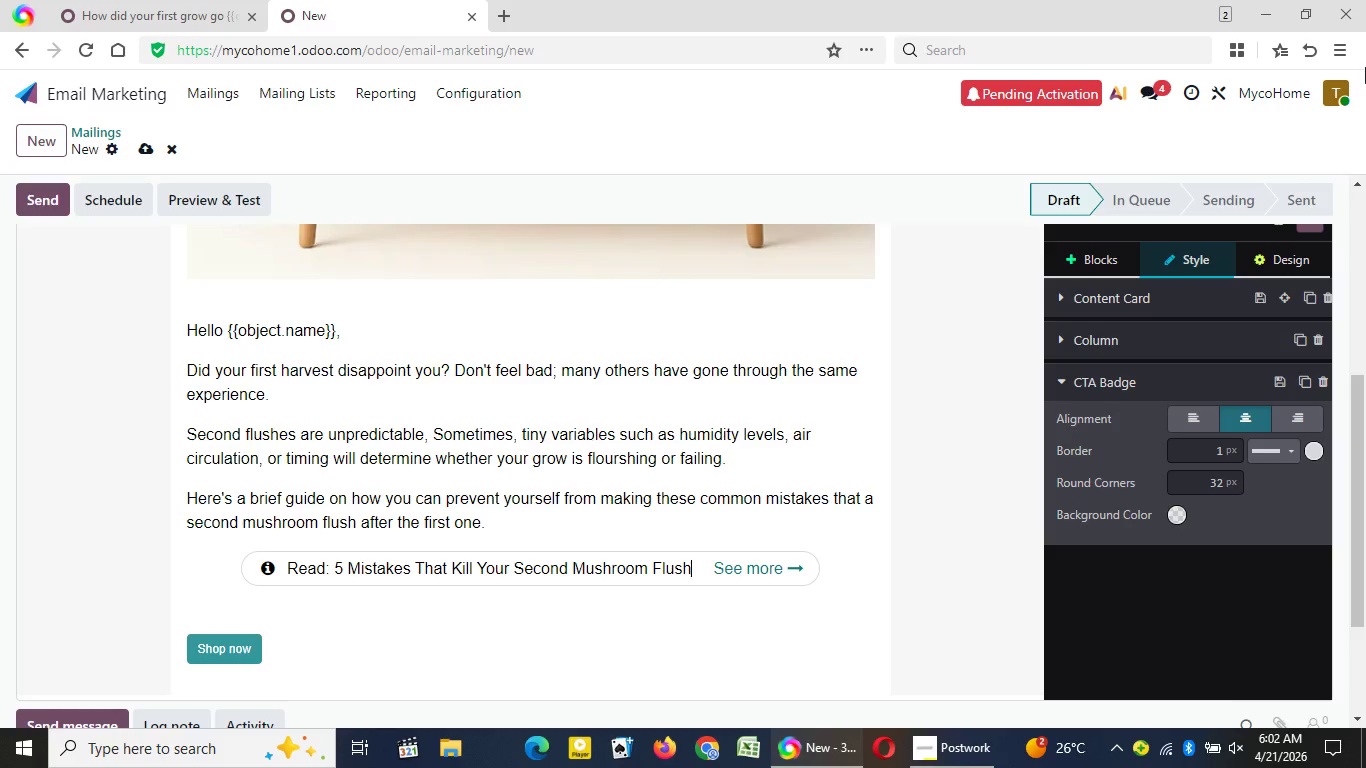 
left_click([250, 599])
 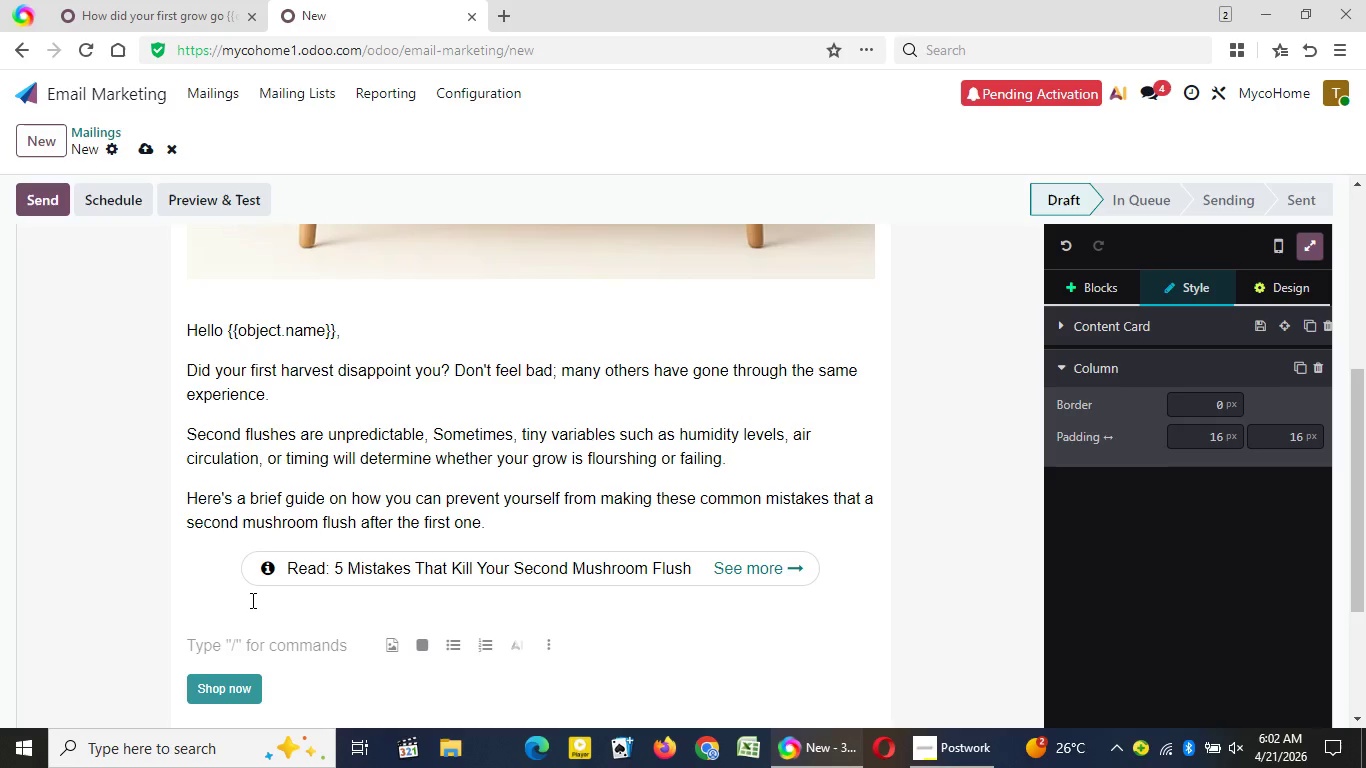 
key(Enter)
 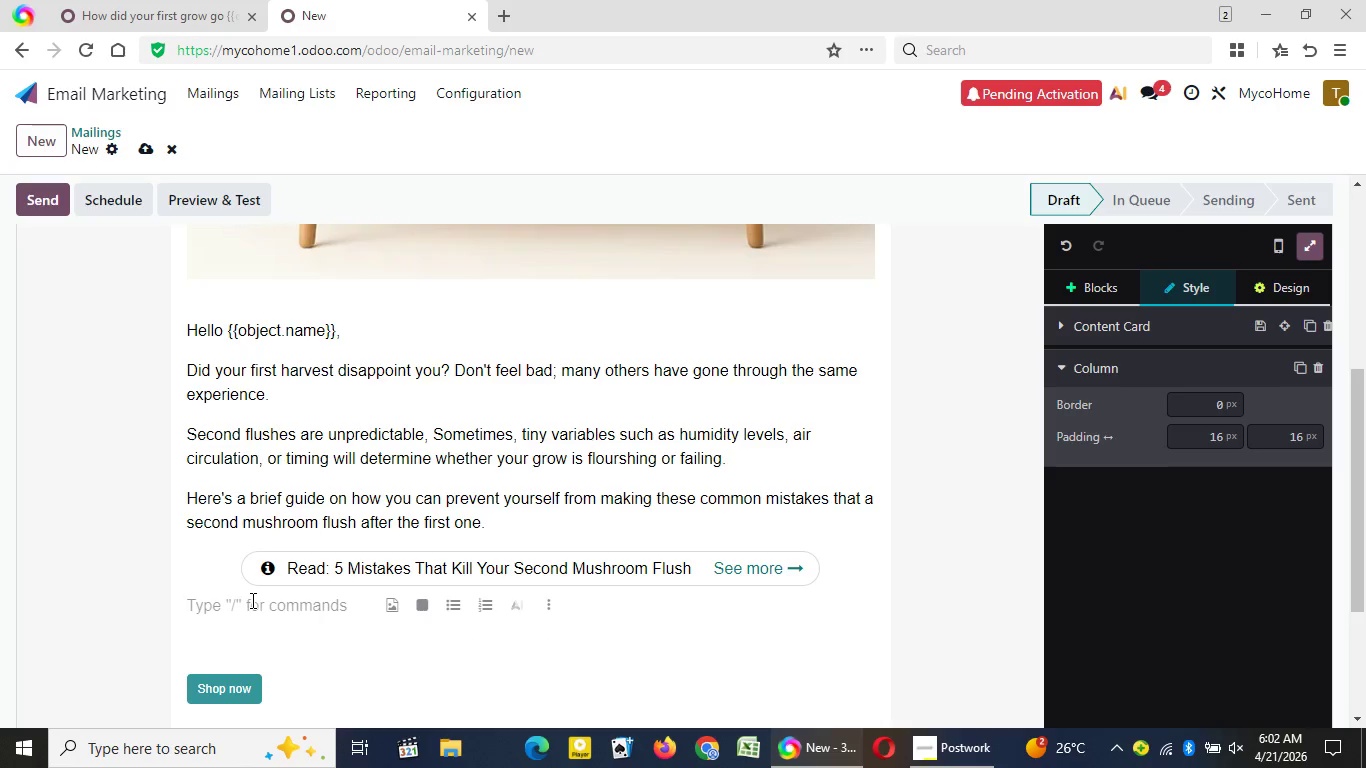 
key(ArrowUp)
 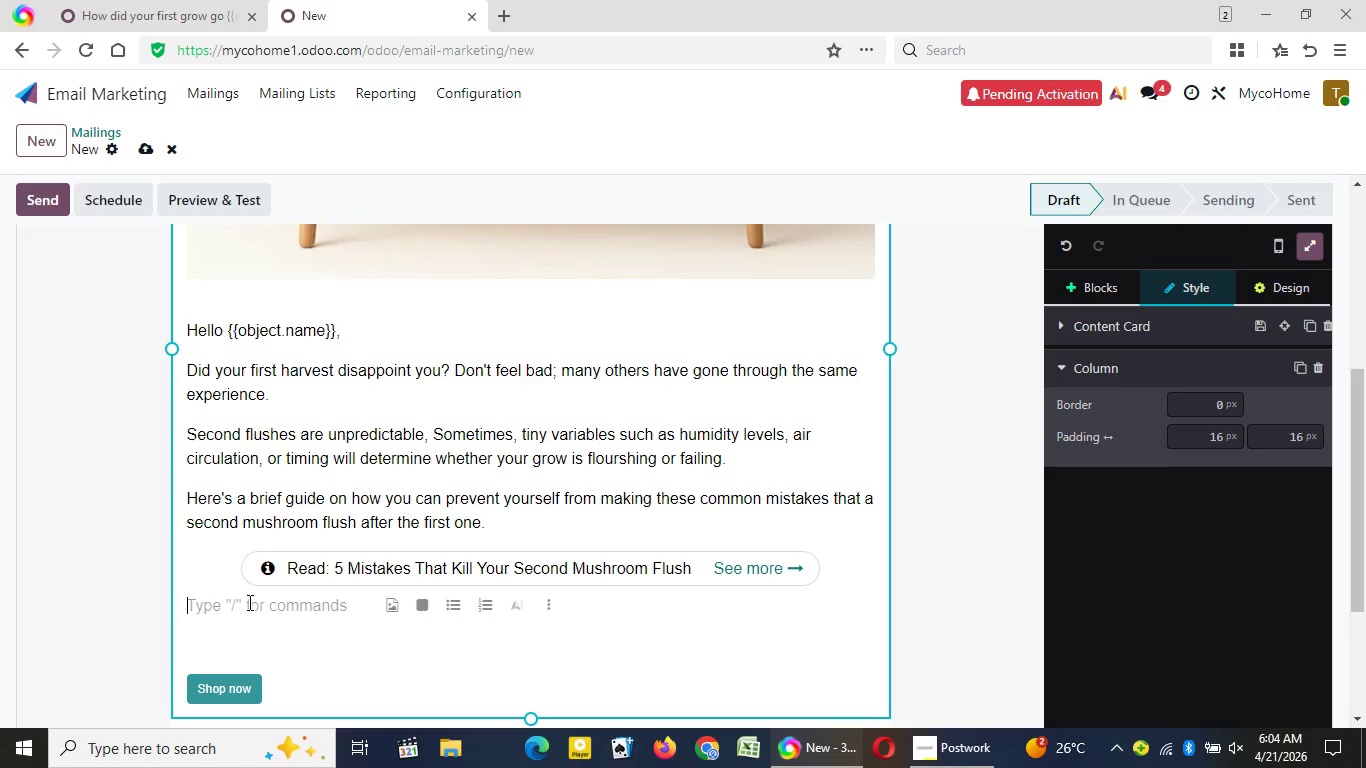 
wait(81.67)
 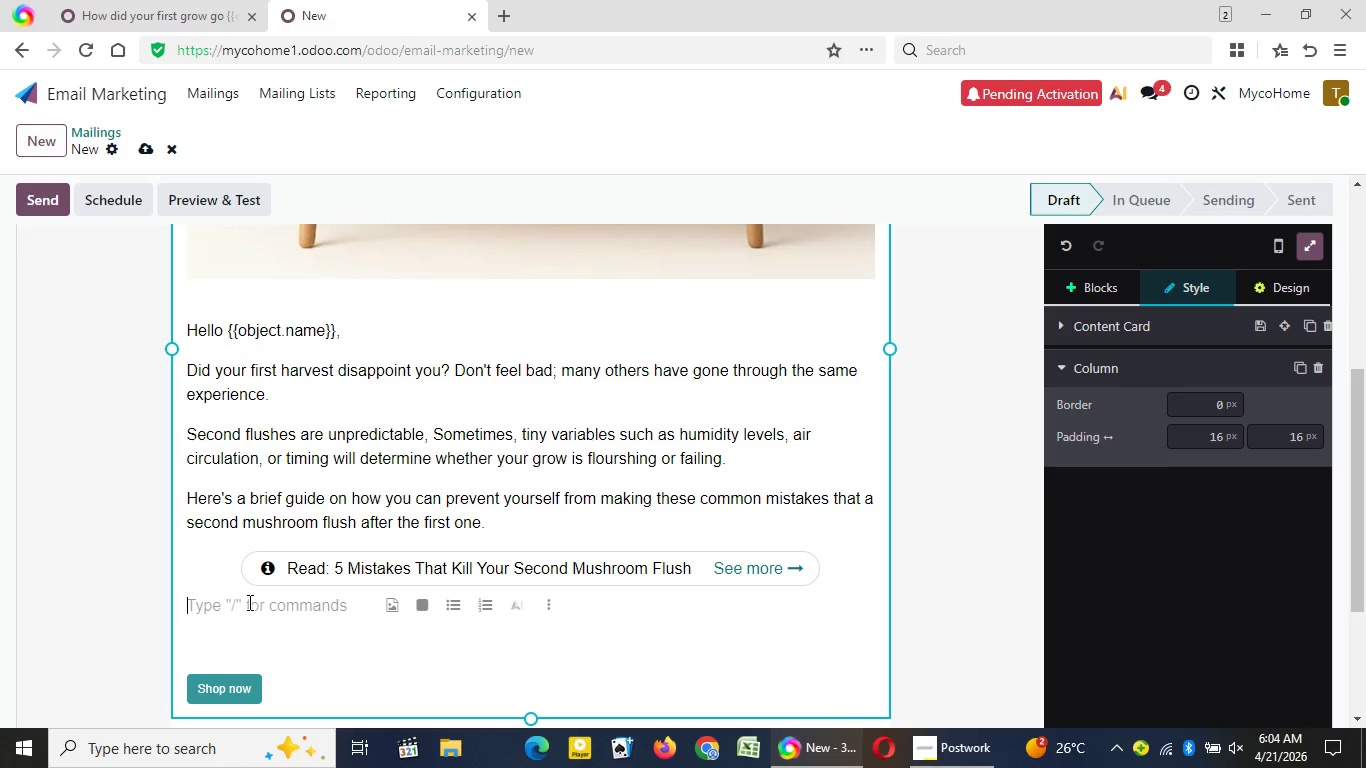 
type(The)
 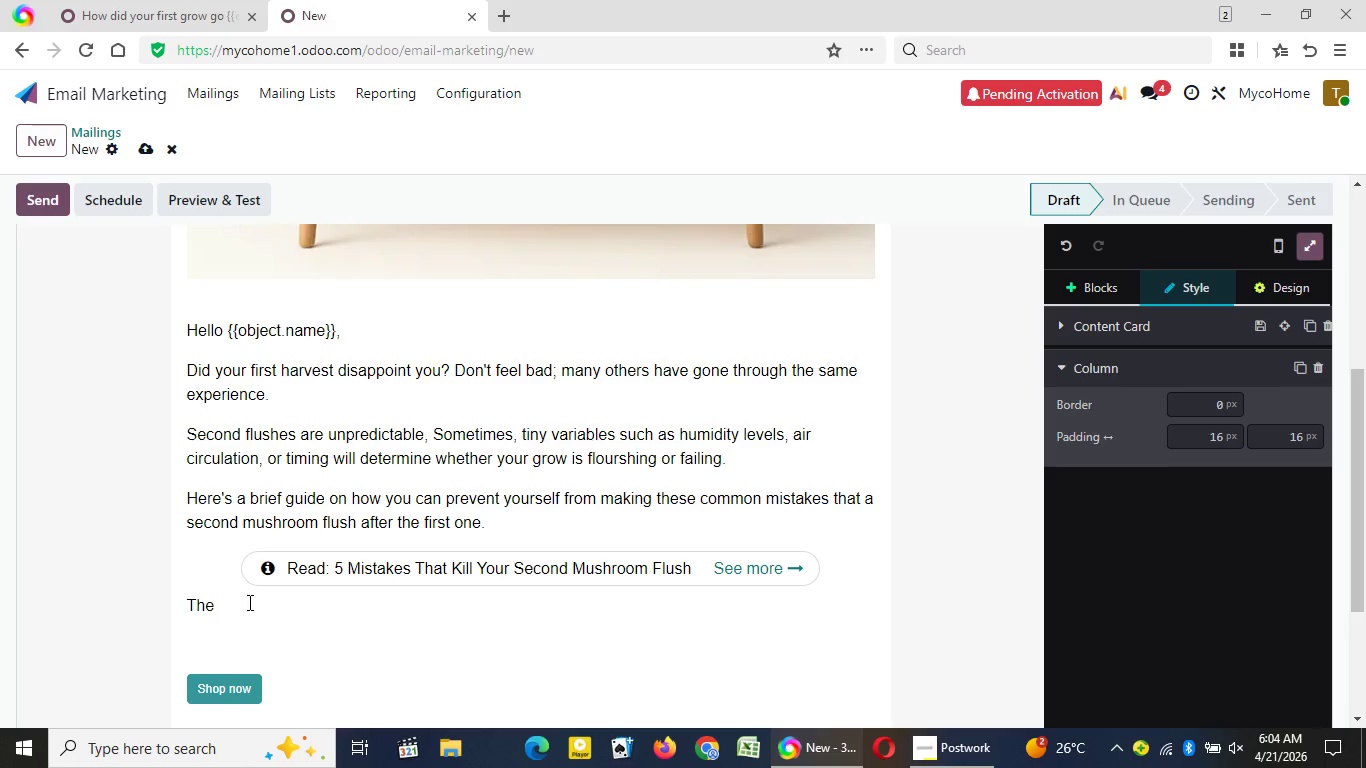 
wait(14.55)
 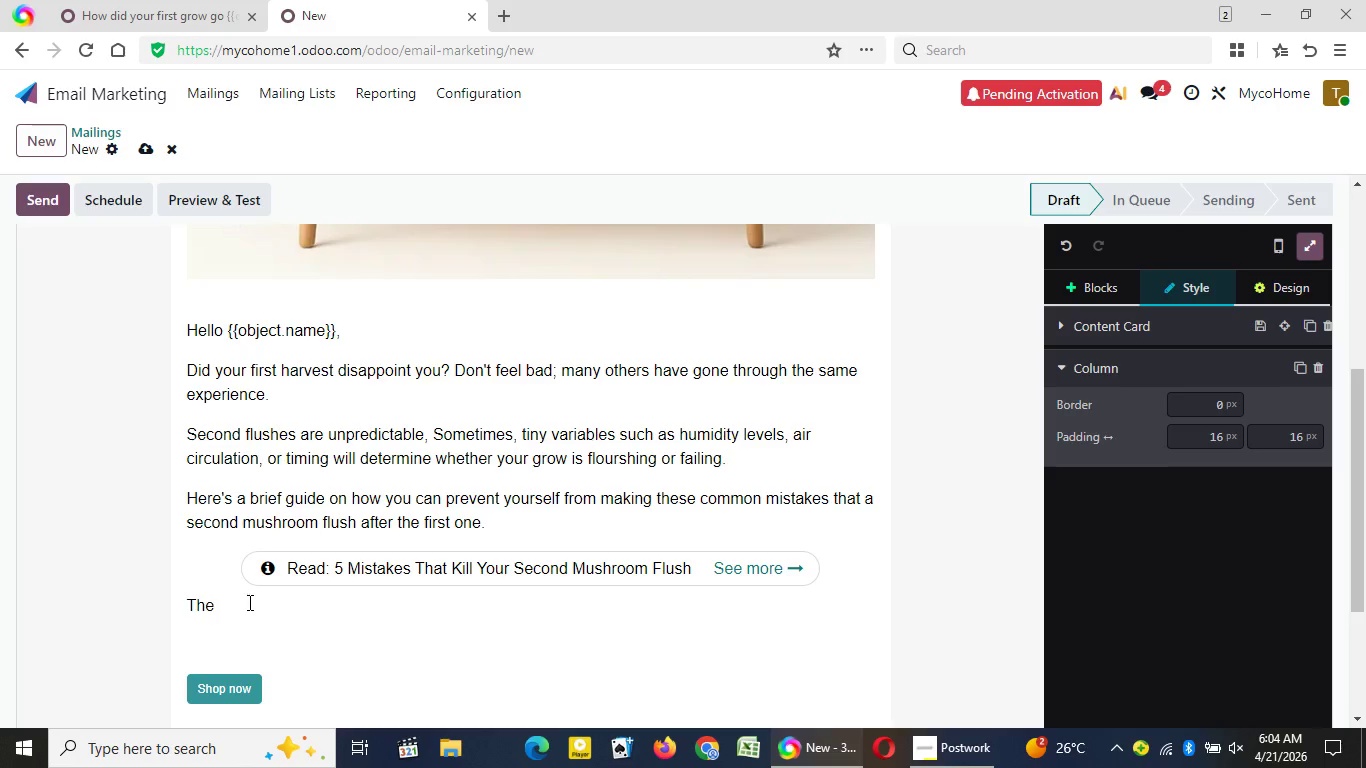 
type(re)
 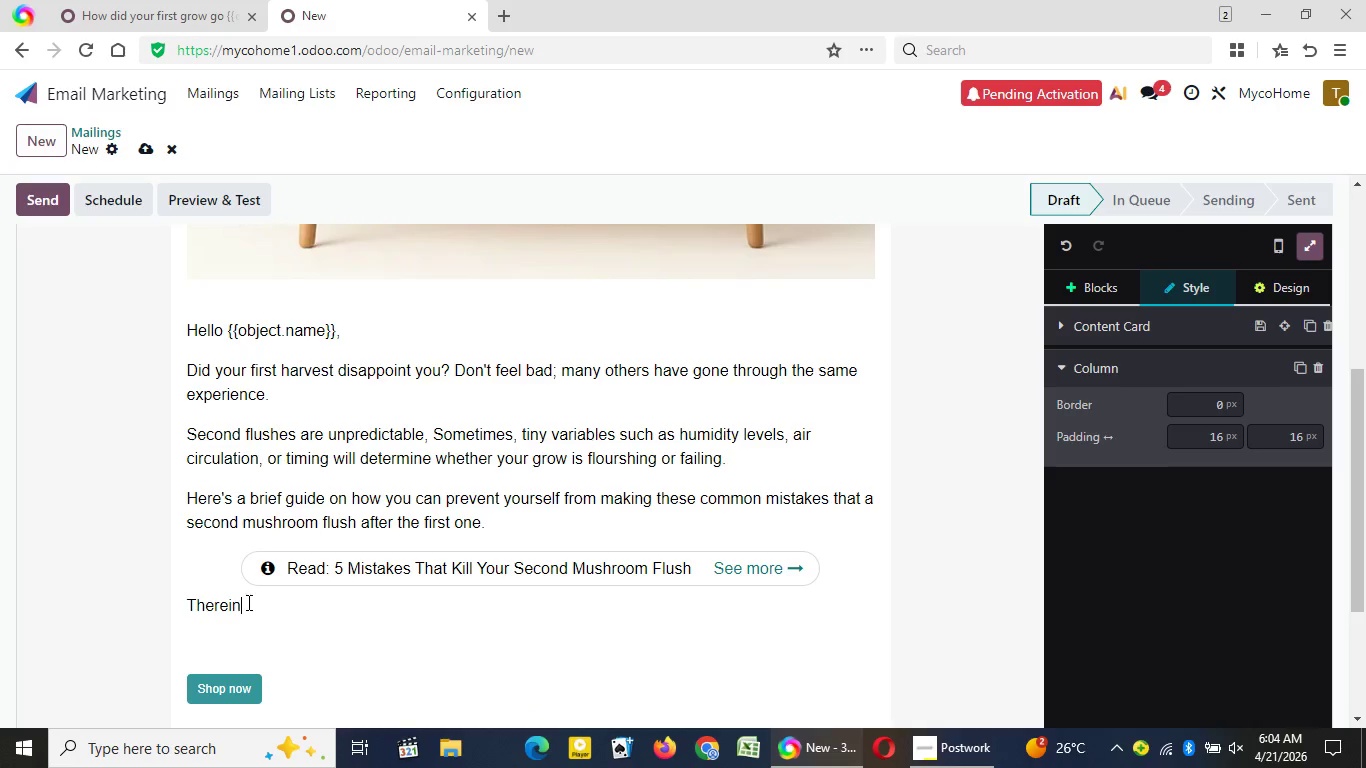 
type(in,)
 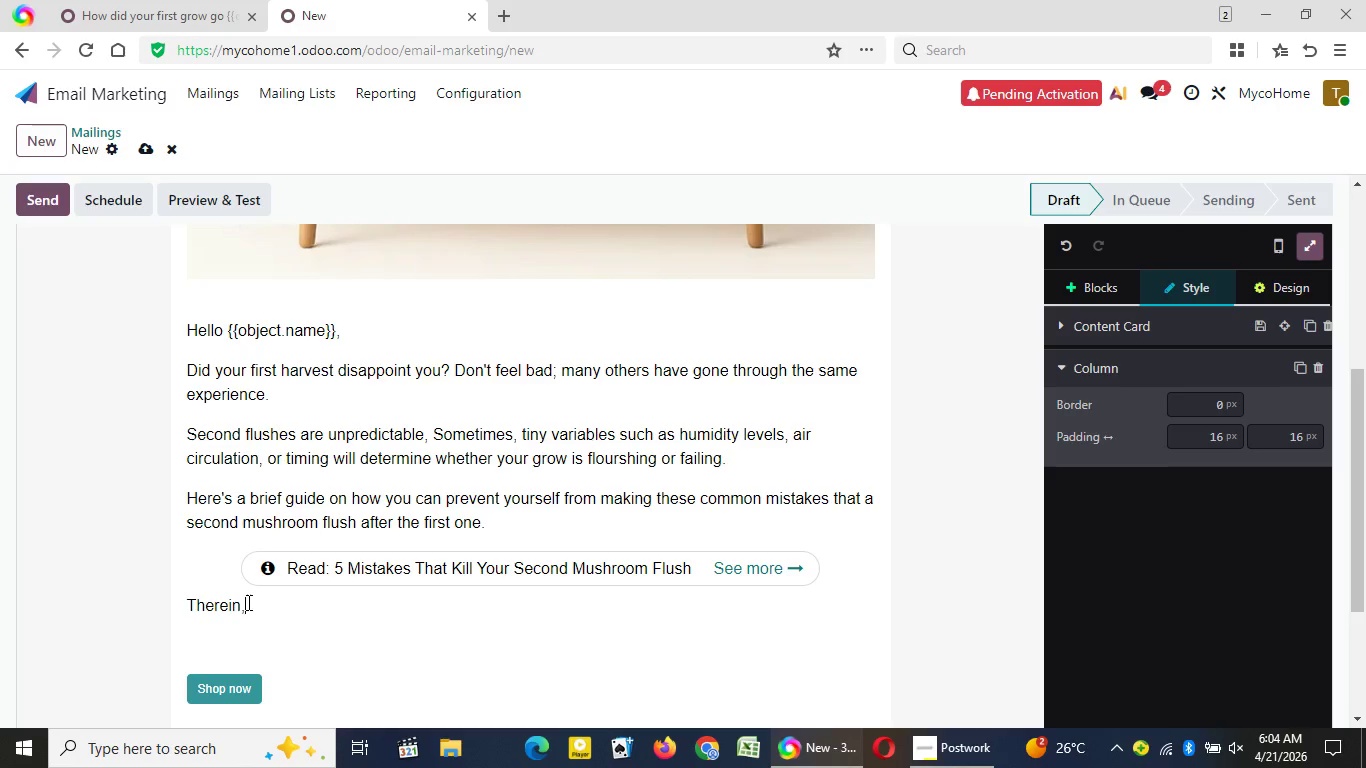 
wait(19.36)
 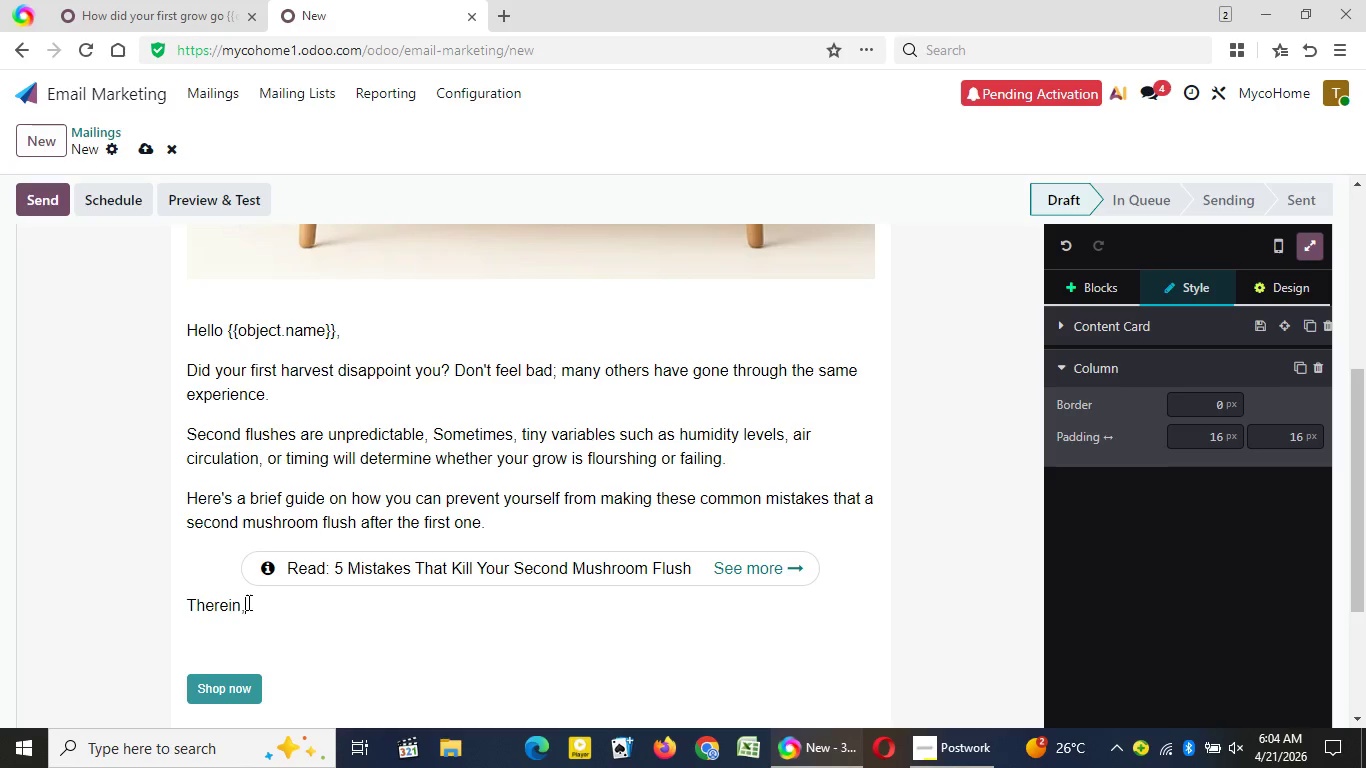 
type( your)
key(Backspace)
type(')
 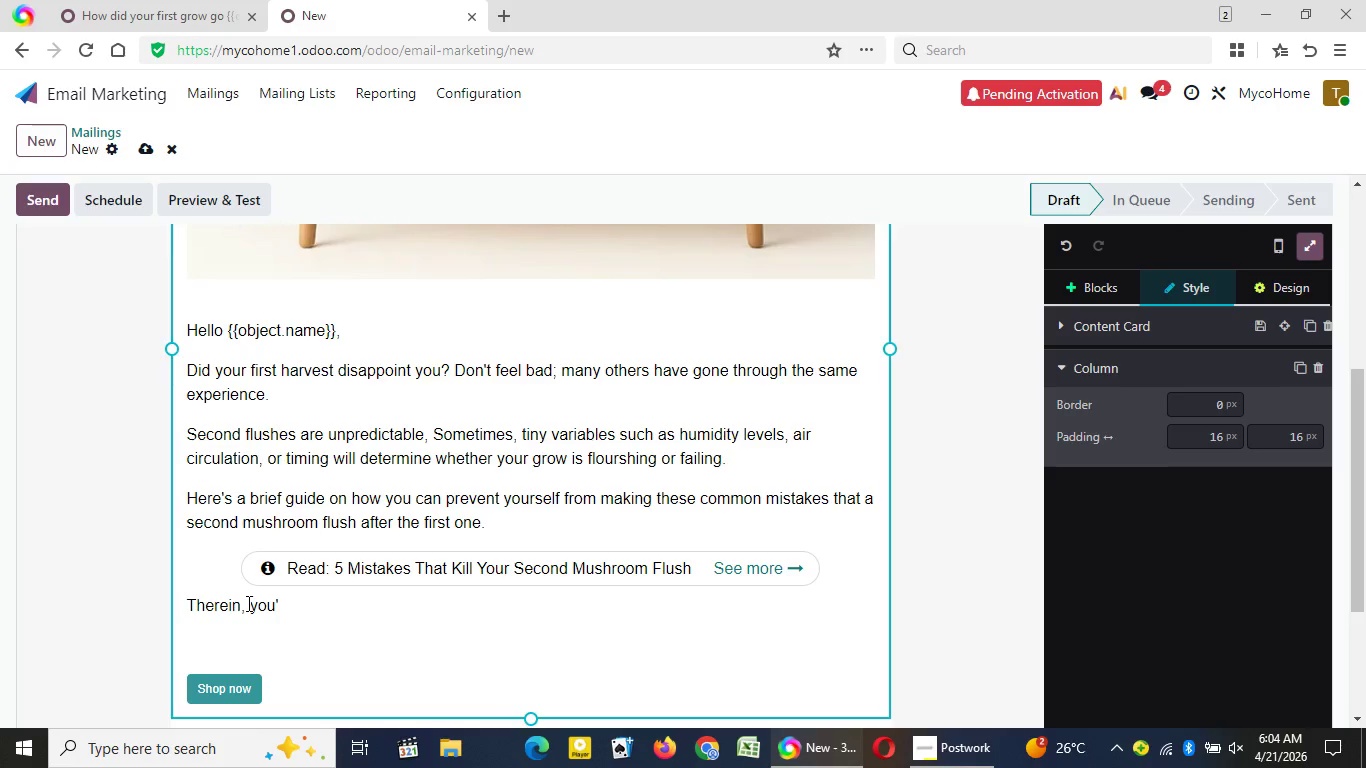 
wait(7.2)
 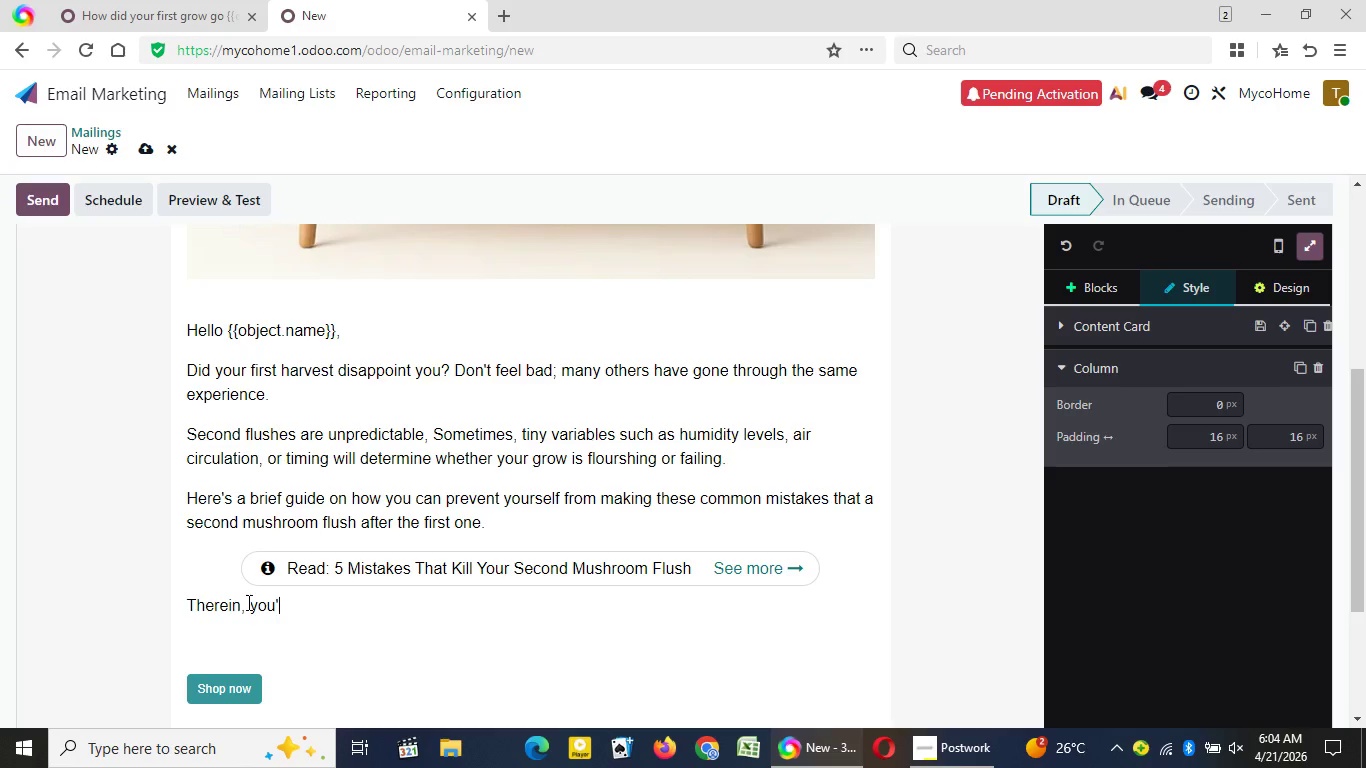 
type(ll dis)
 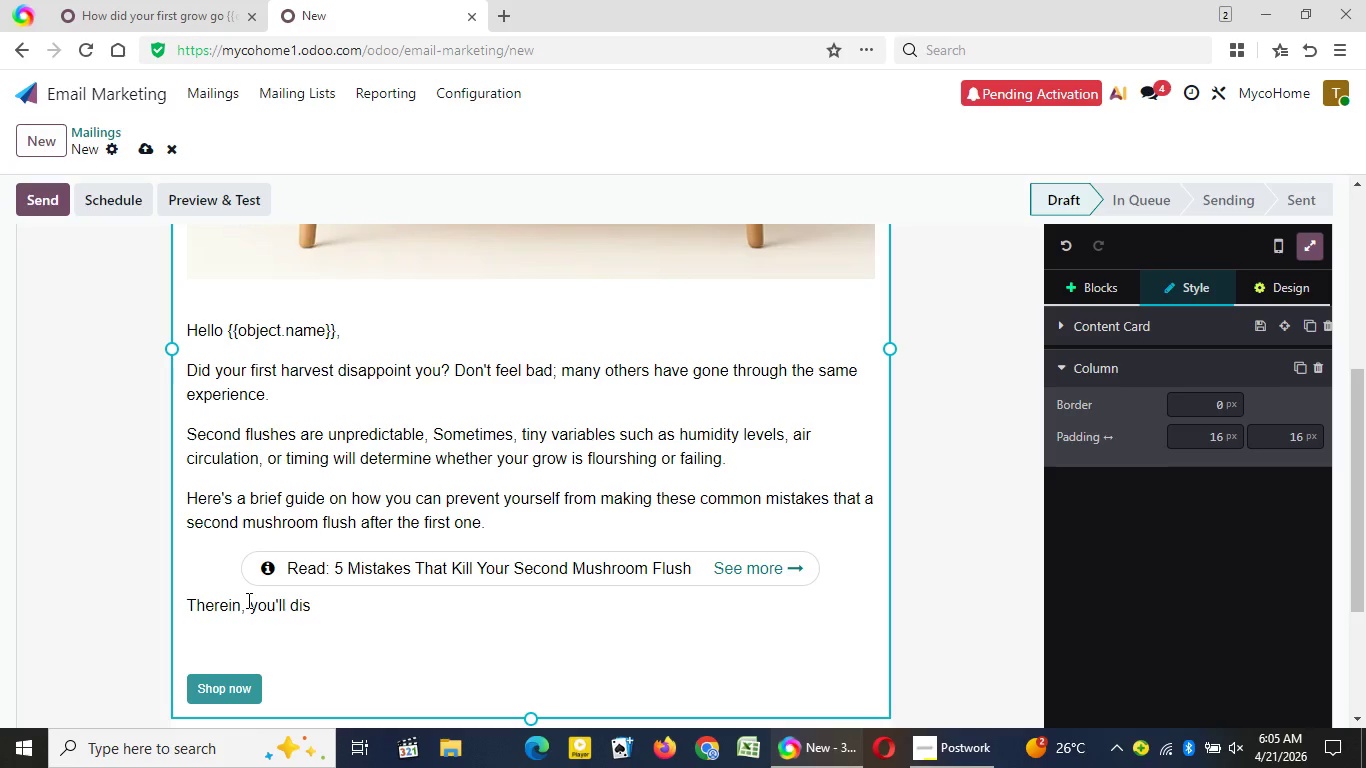 
wait(10.14)
 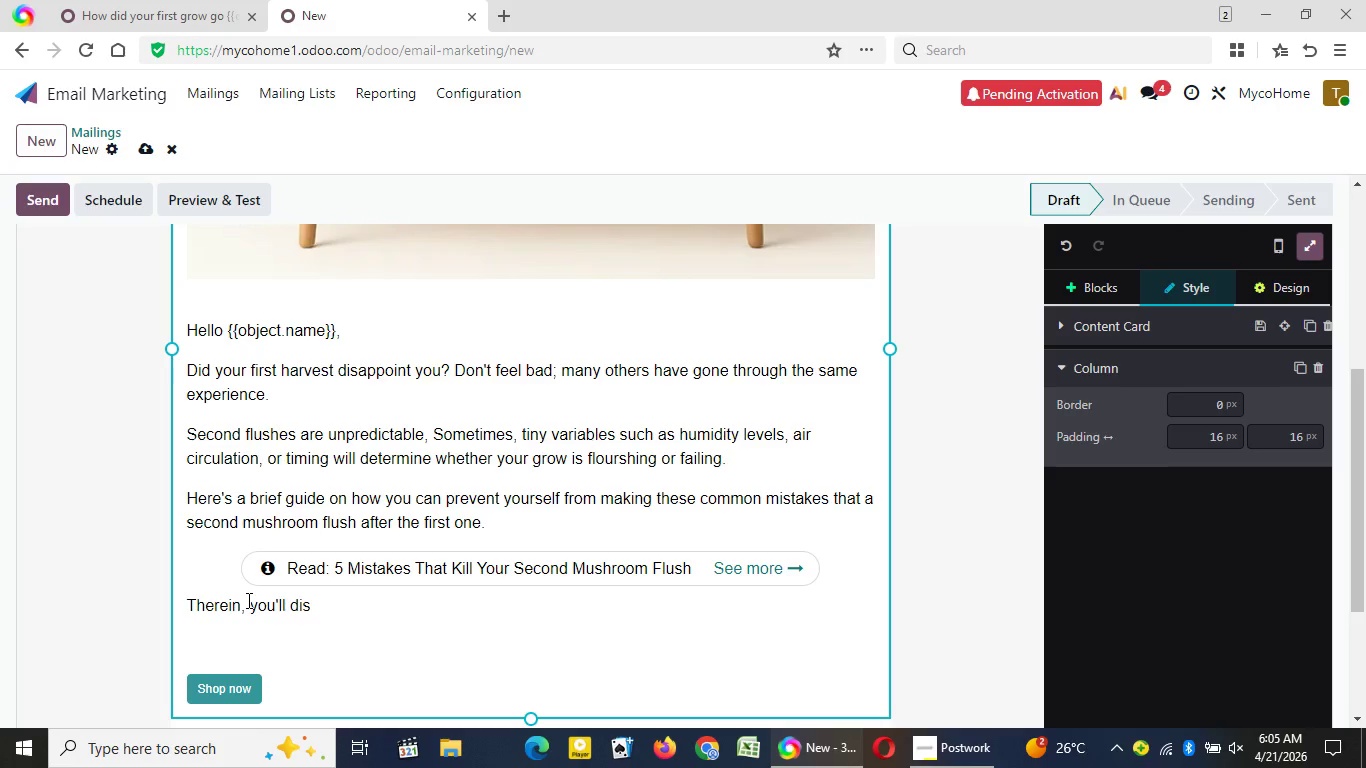 
type(cov)
 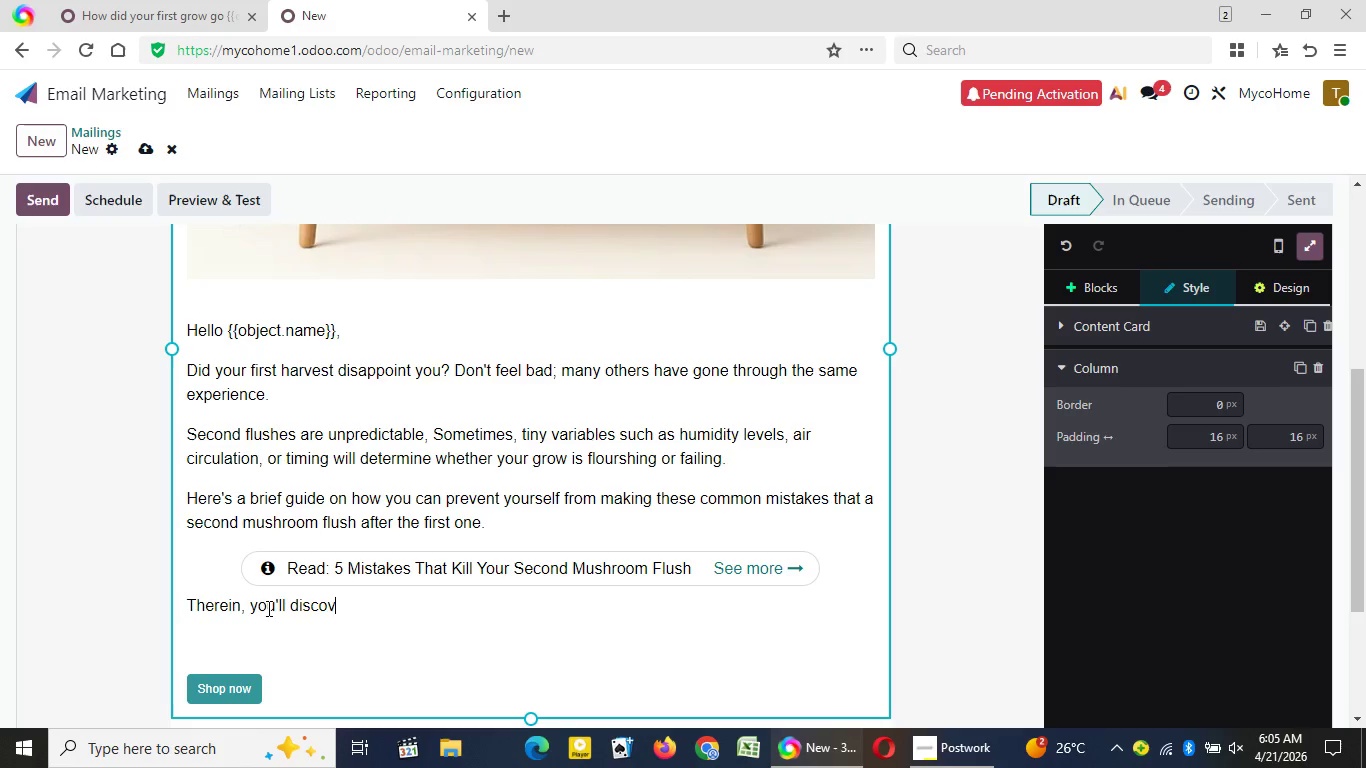 
wait(26.97)
 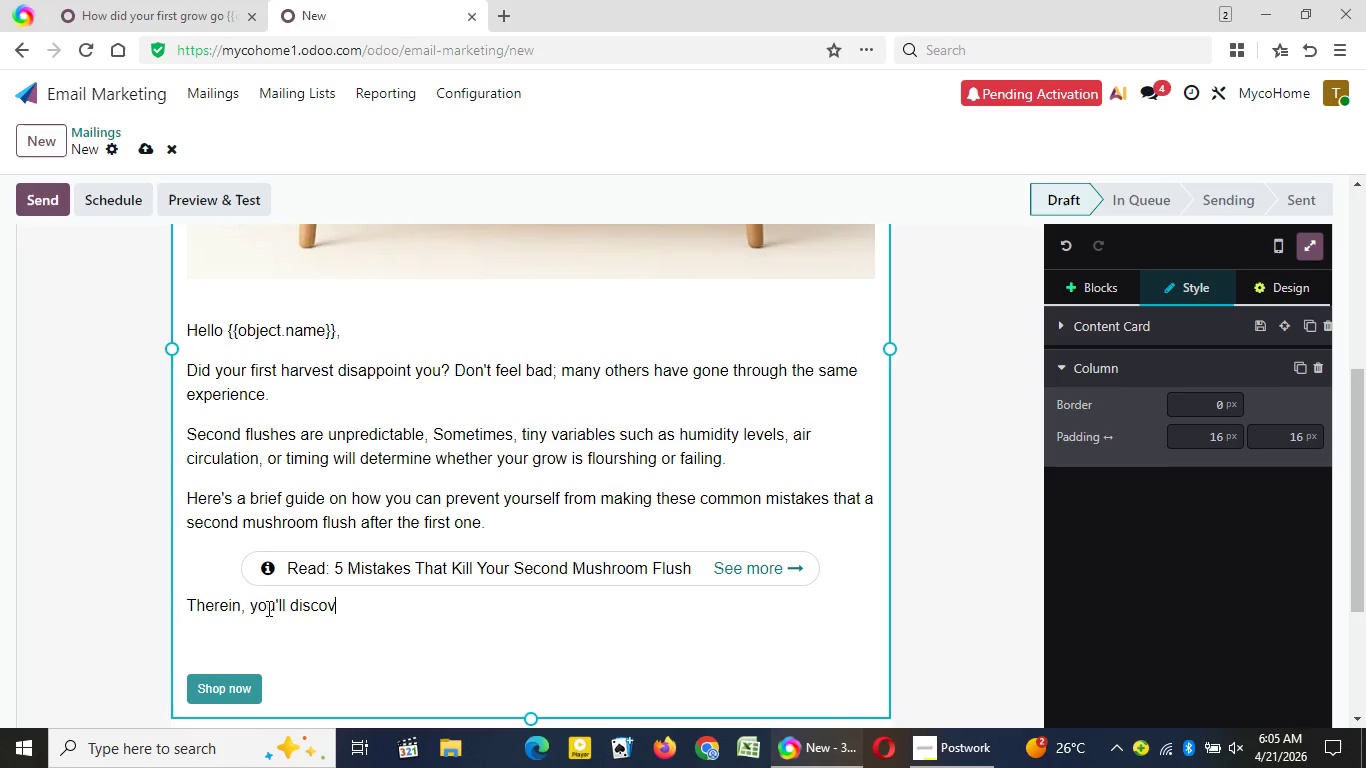 
type(er:)
 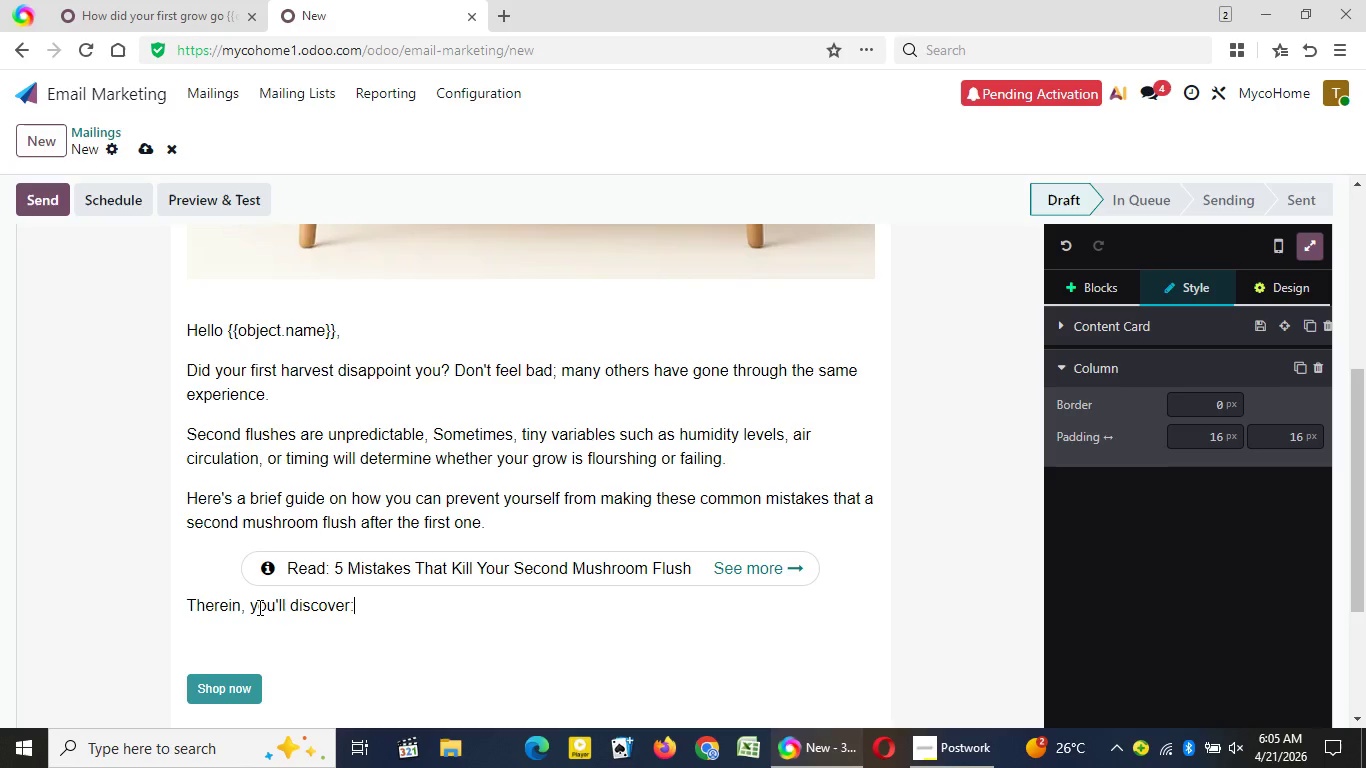 
key(Enter)
 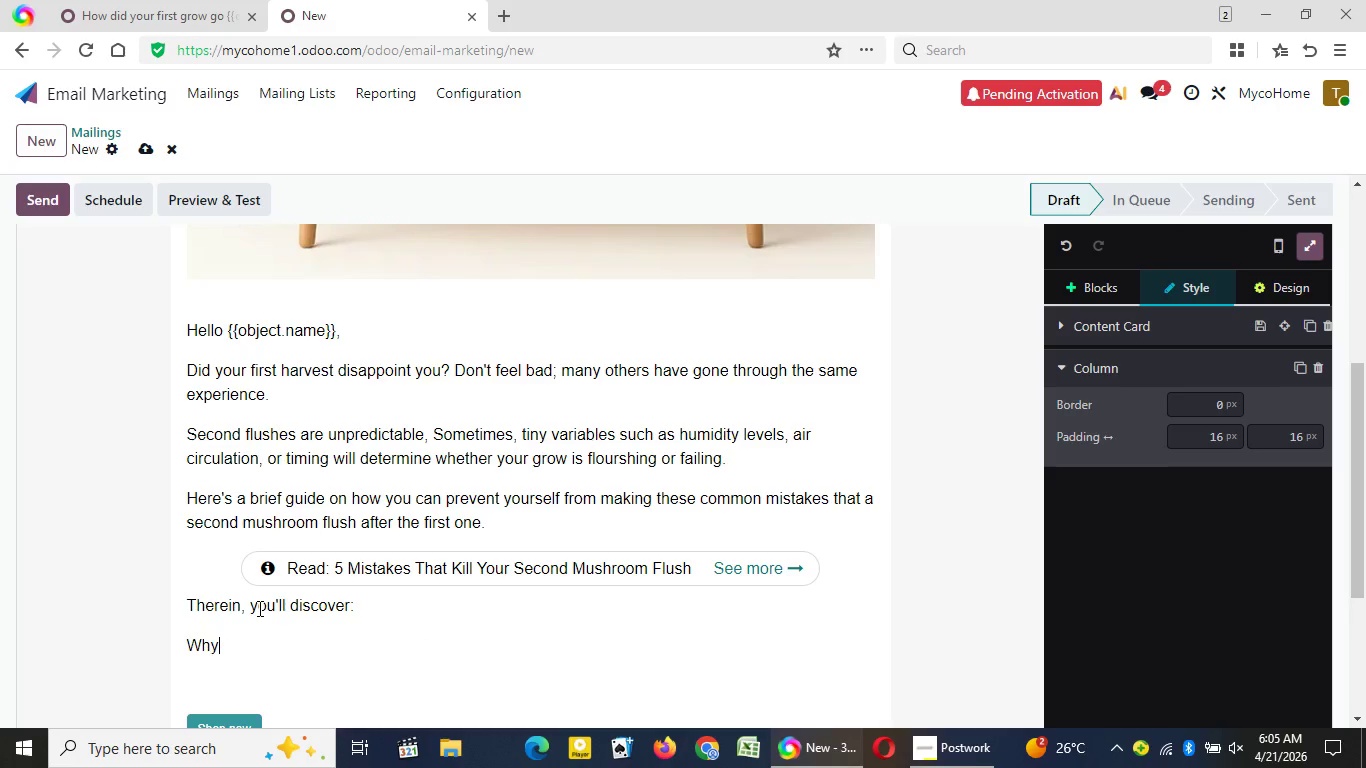 
type(Why your kits won't produce as expected)
 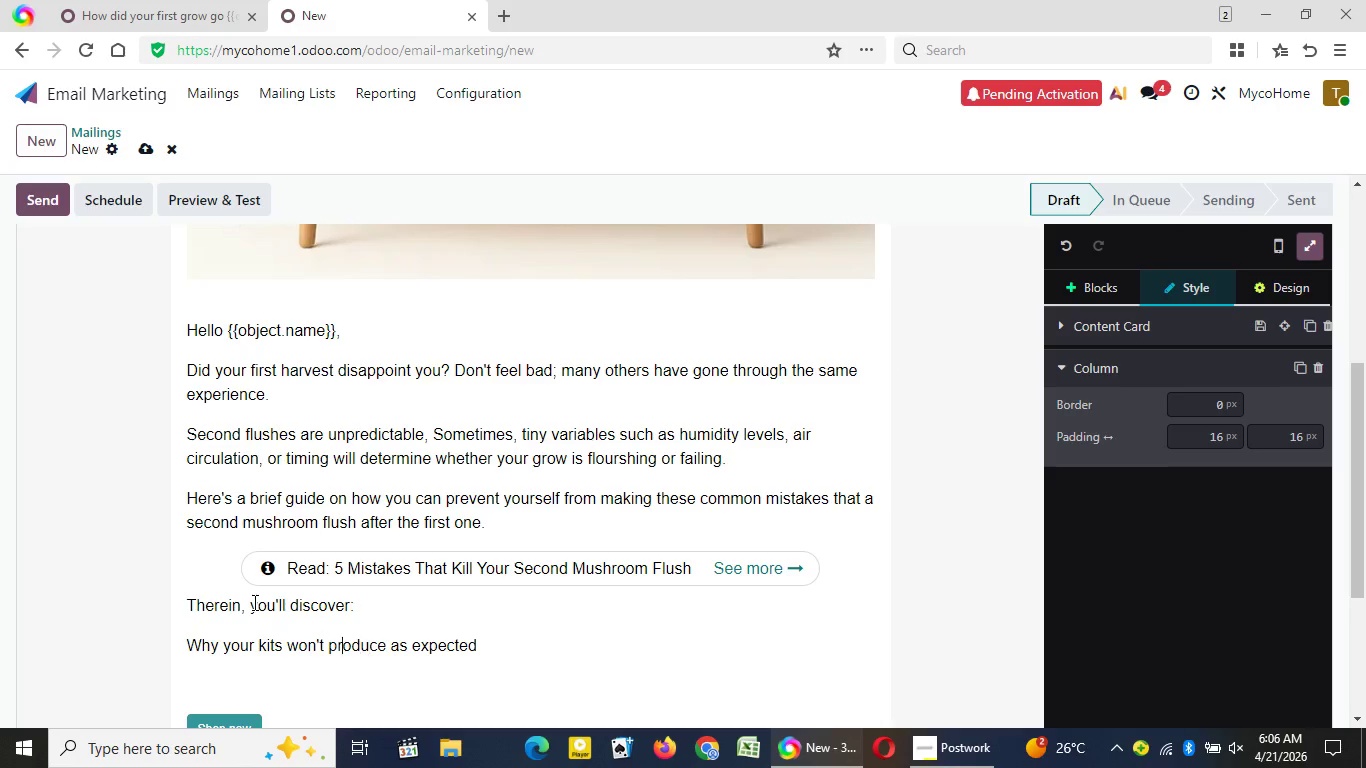 
key(ArrowLeft)
 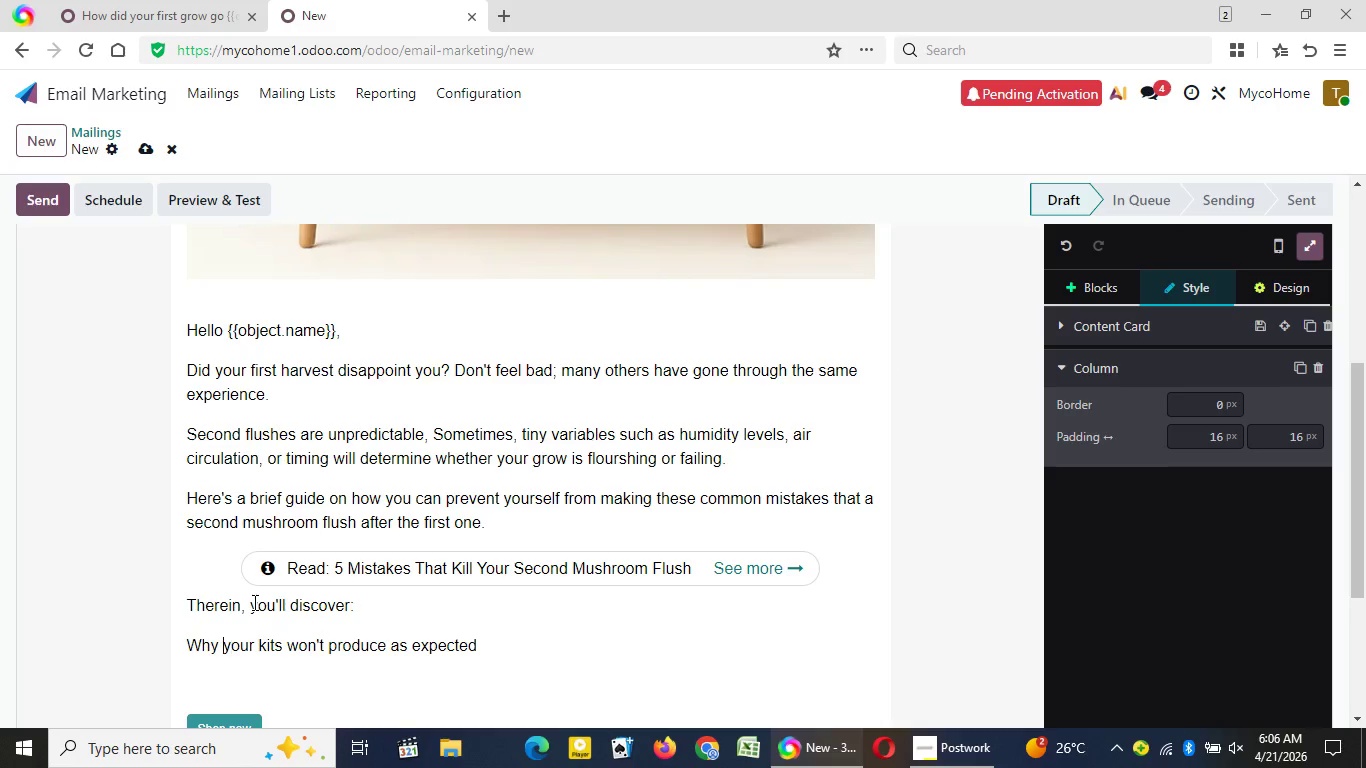 
hold_key(key=ArrowLeft, duration=1.45)
 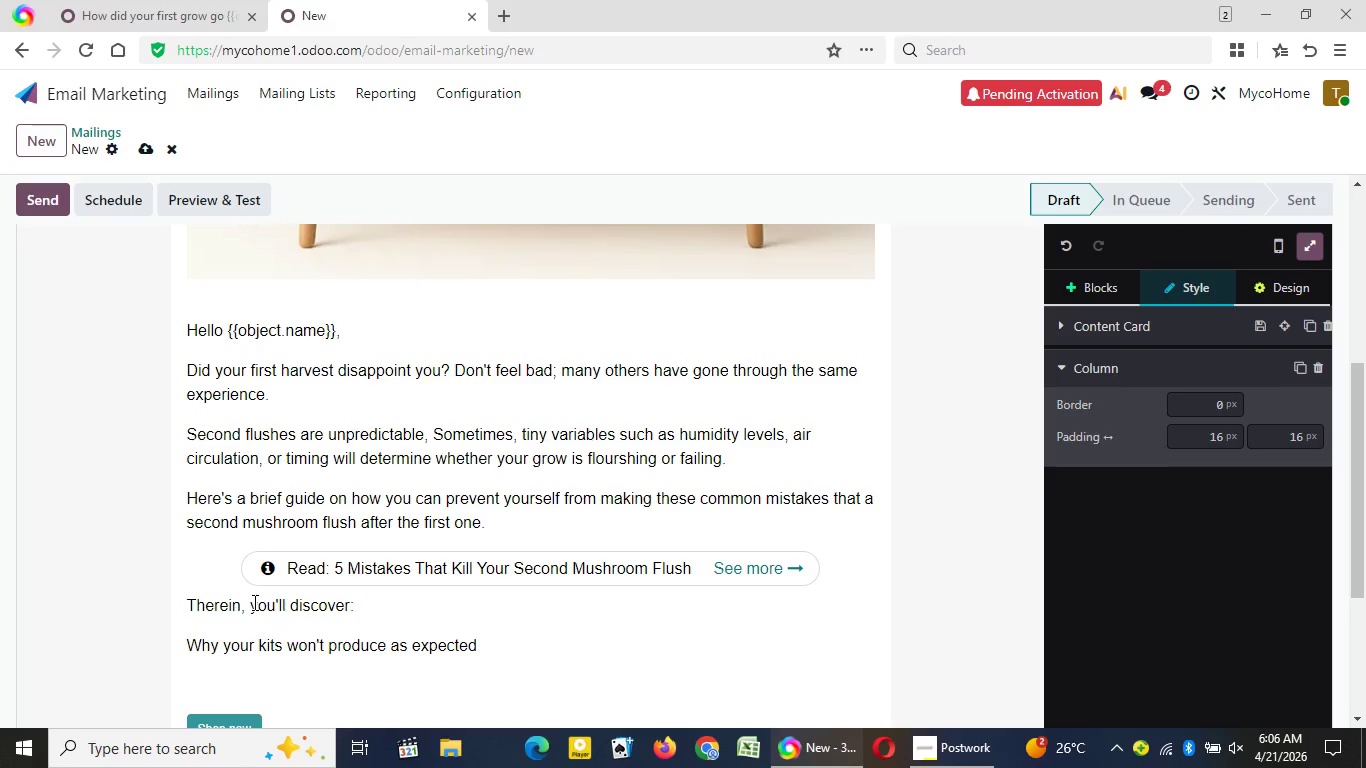 
key(ArrowLeft)
 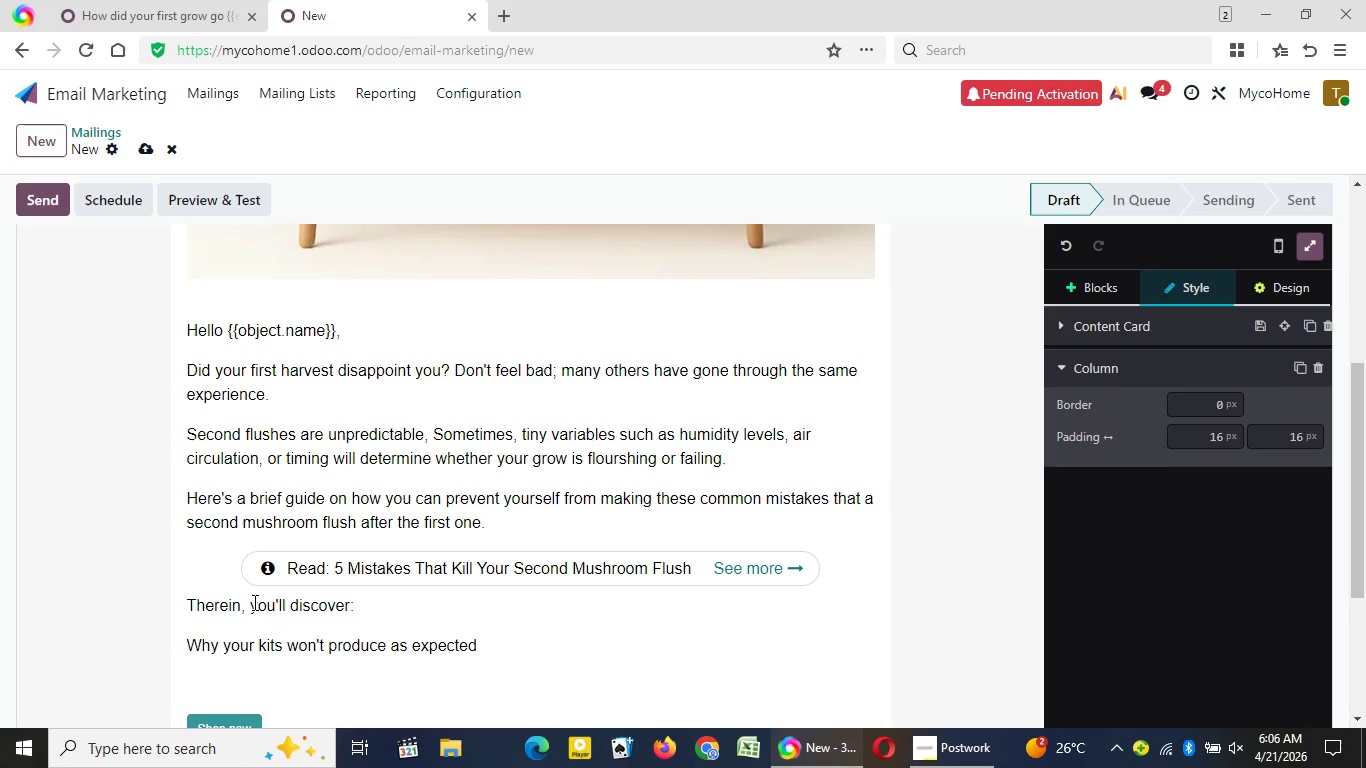 
key(ArrowLeft)
 